 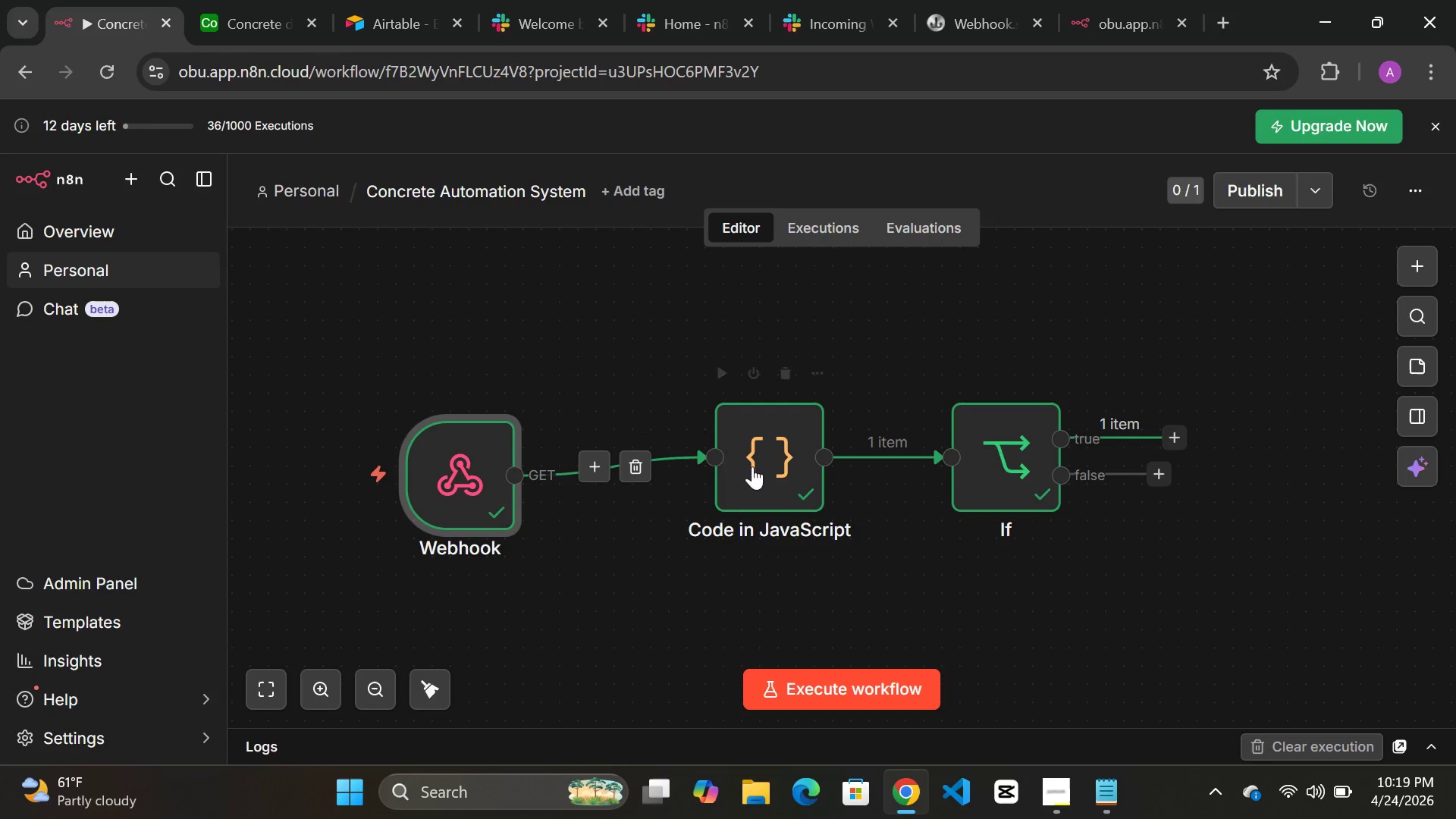 
left_click_drag(start_coordinate=[774, 460], to_coordinate=[704, 487])
 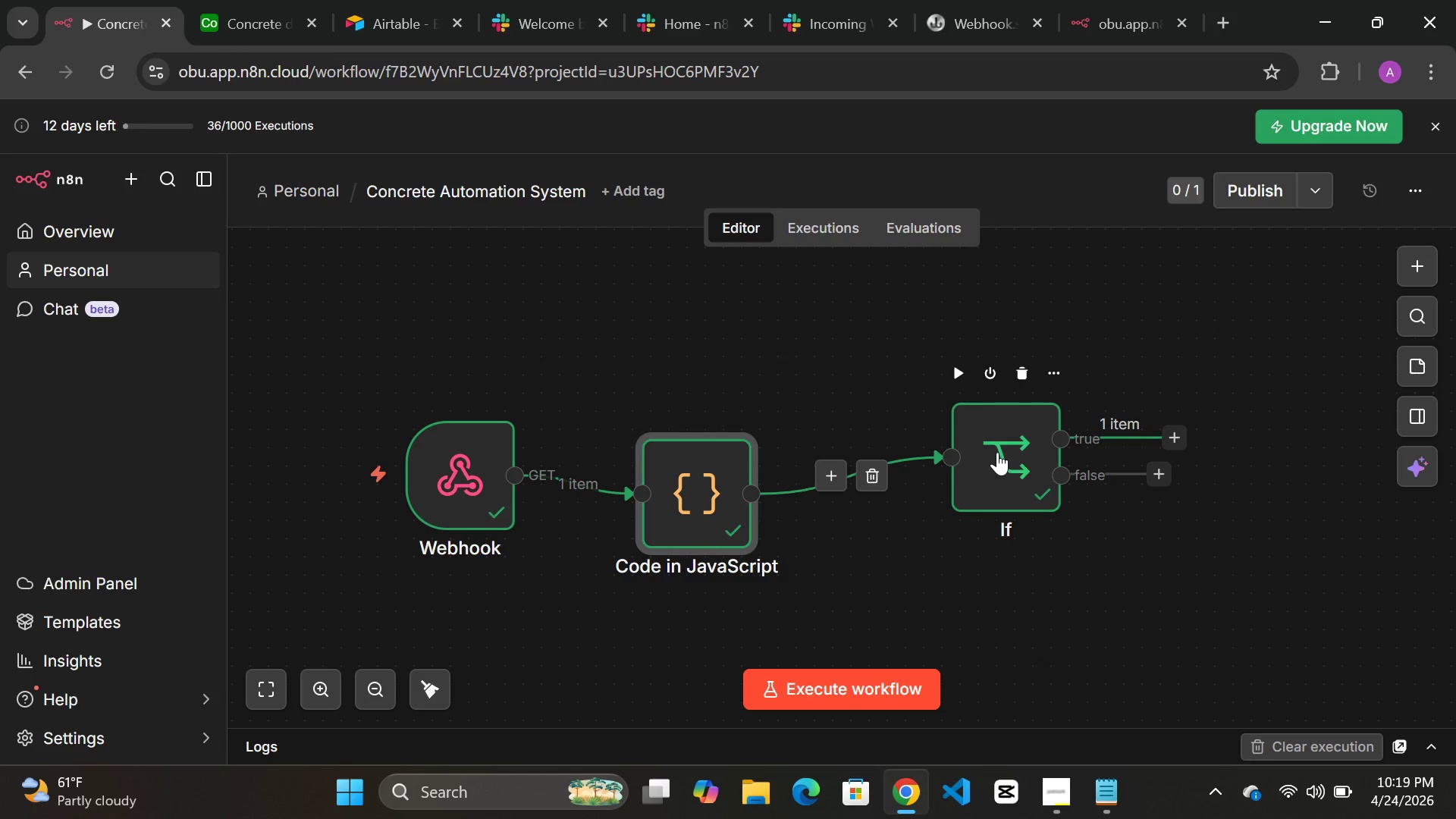 
left_click_drag(start_coordinate=[997, 452], to_coordinate=[917, 478])
 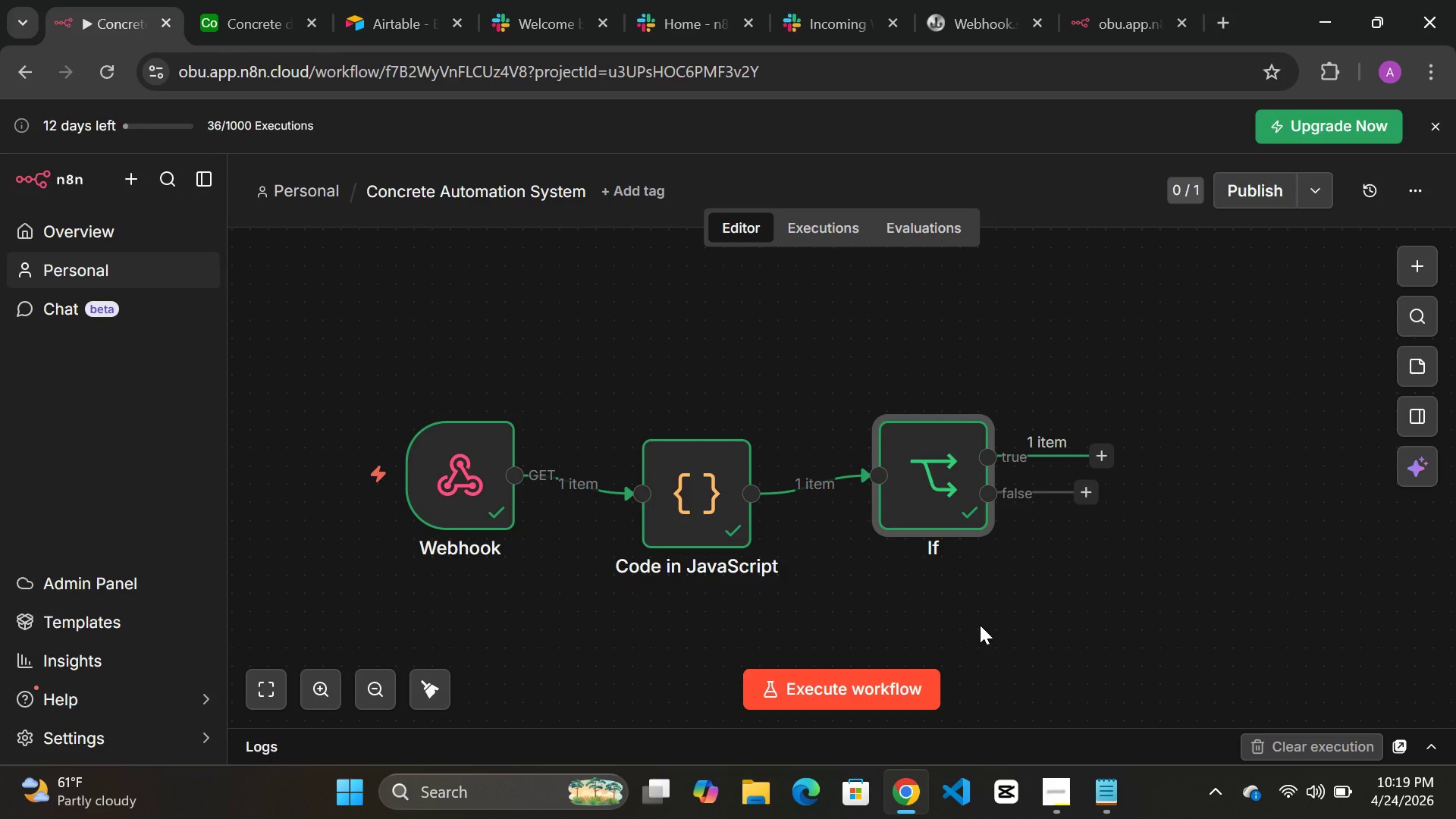 
wait(55.19)
 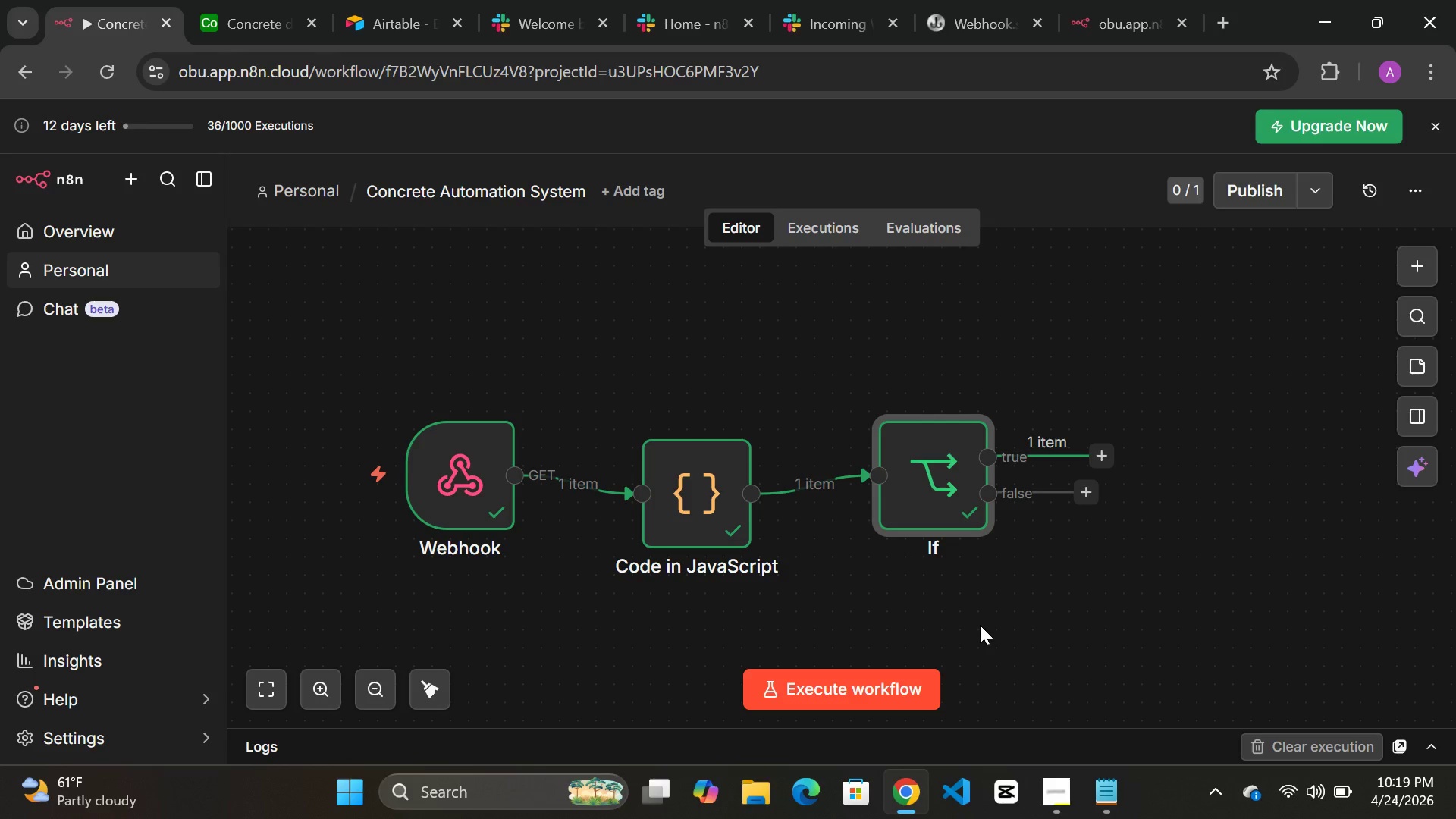 
left_click([1086, 499])
 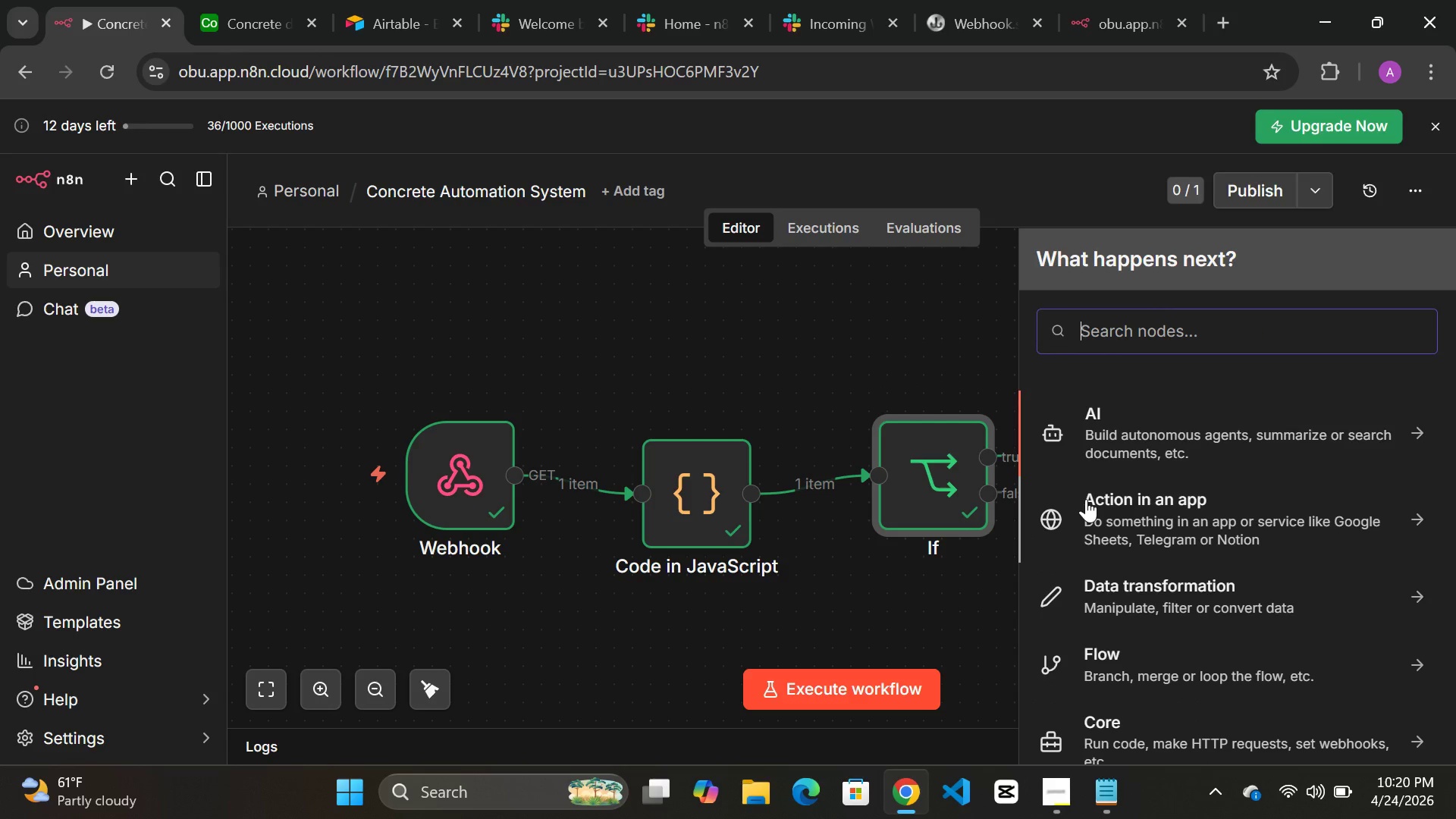 
type(airtable)
 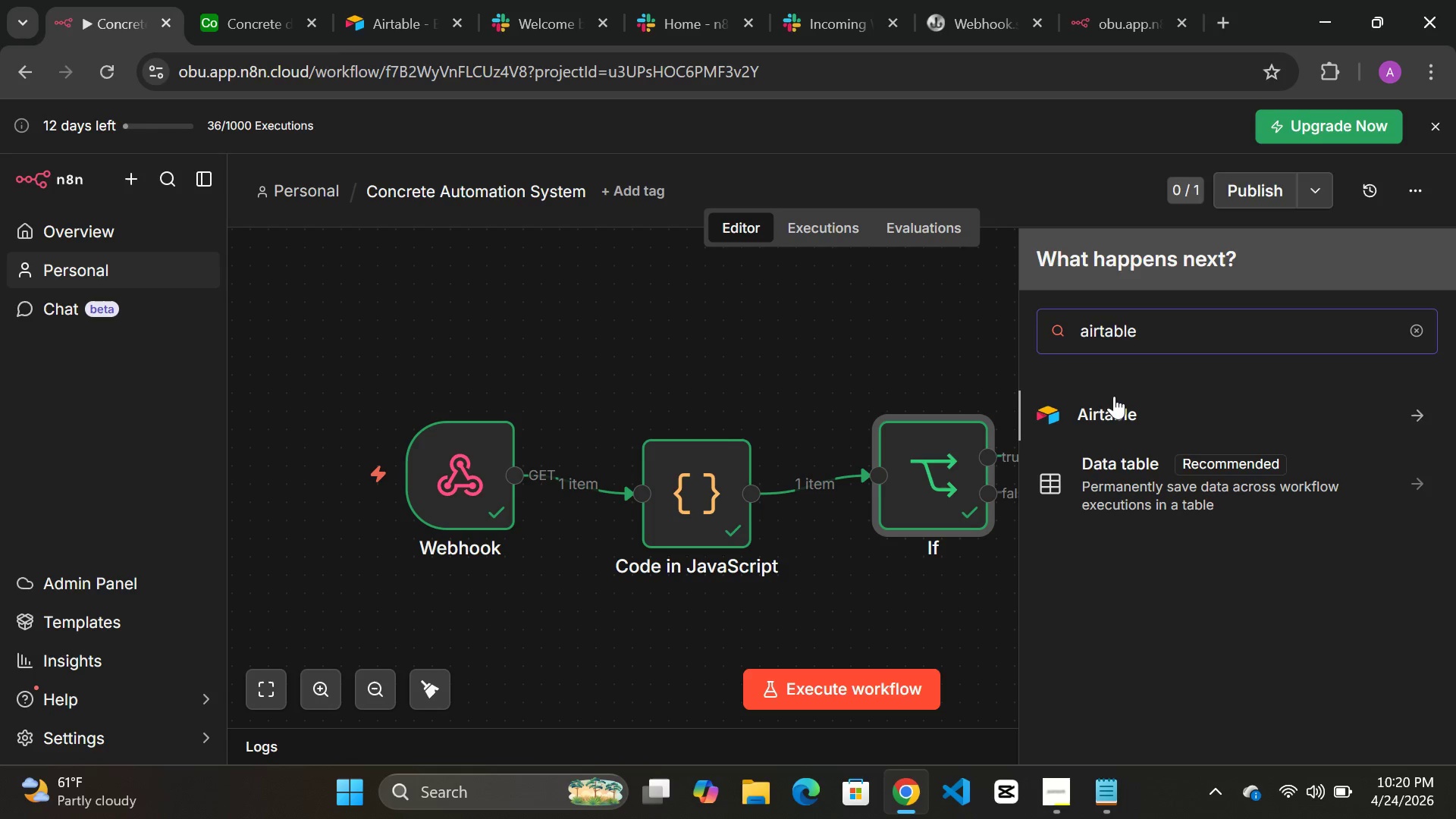 
left_click([1114, 403])
 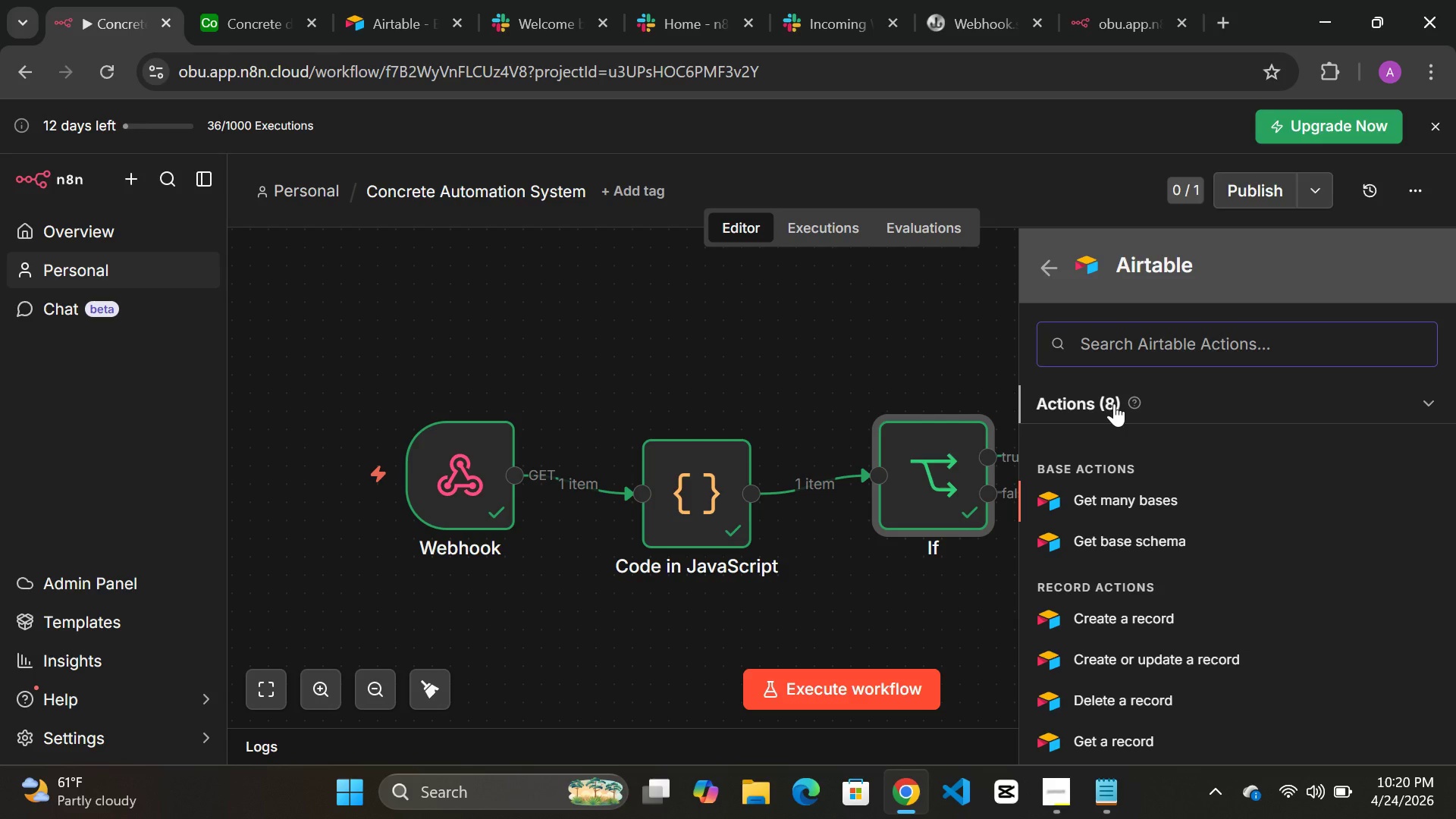 
wait(28.03)
 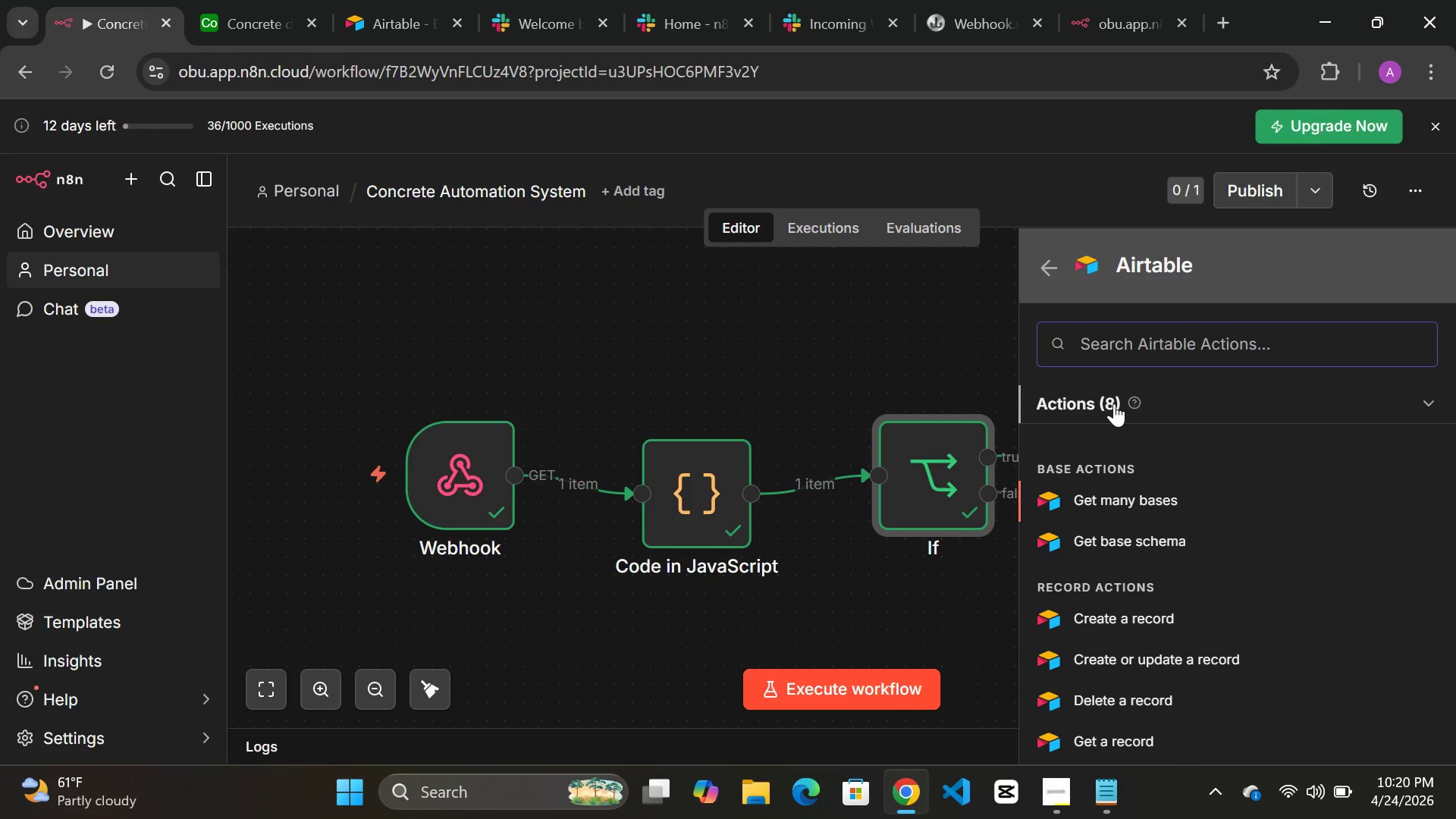 
type(cre)
 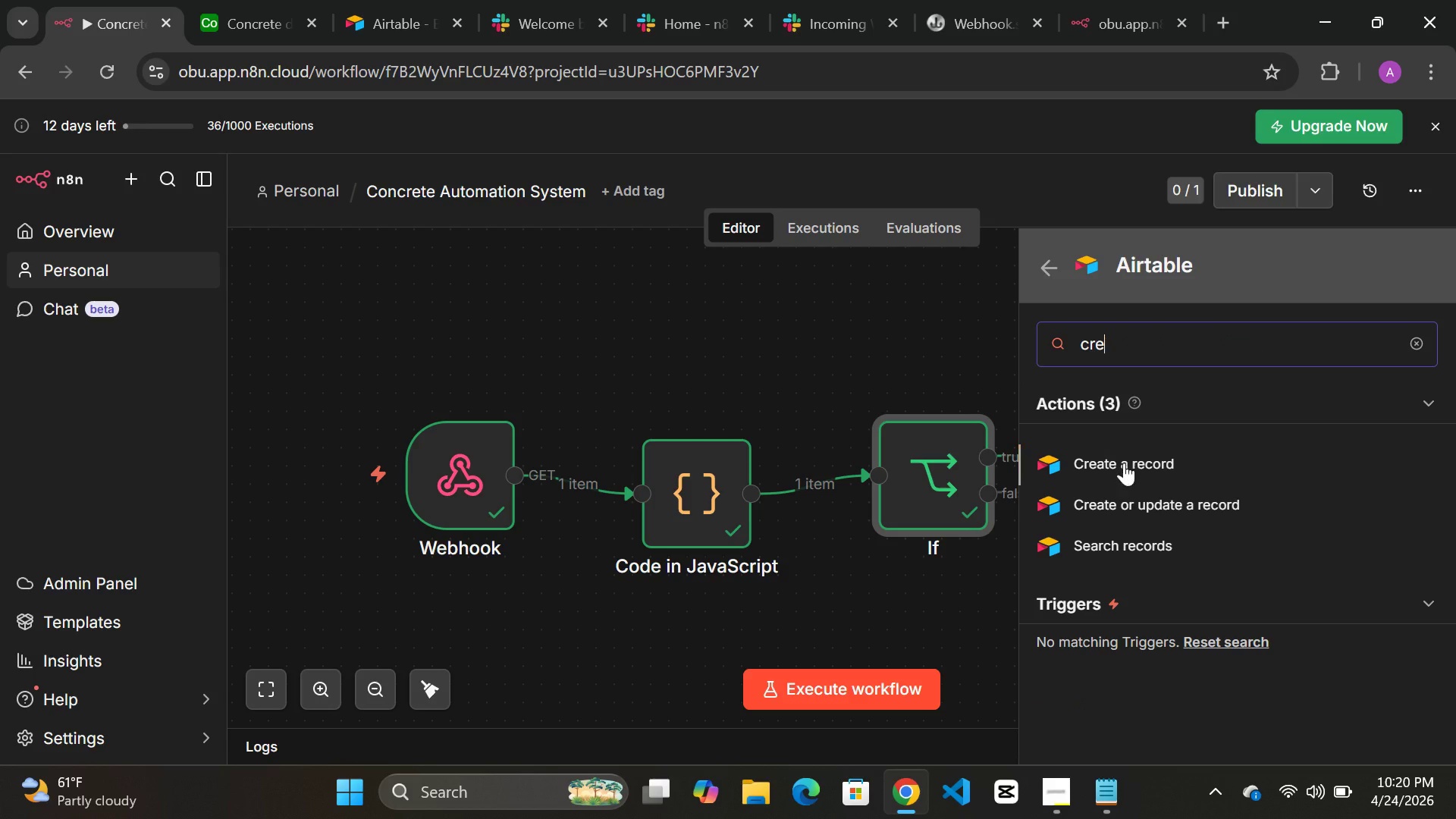 
left_click([1124, 463])
 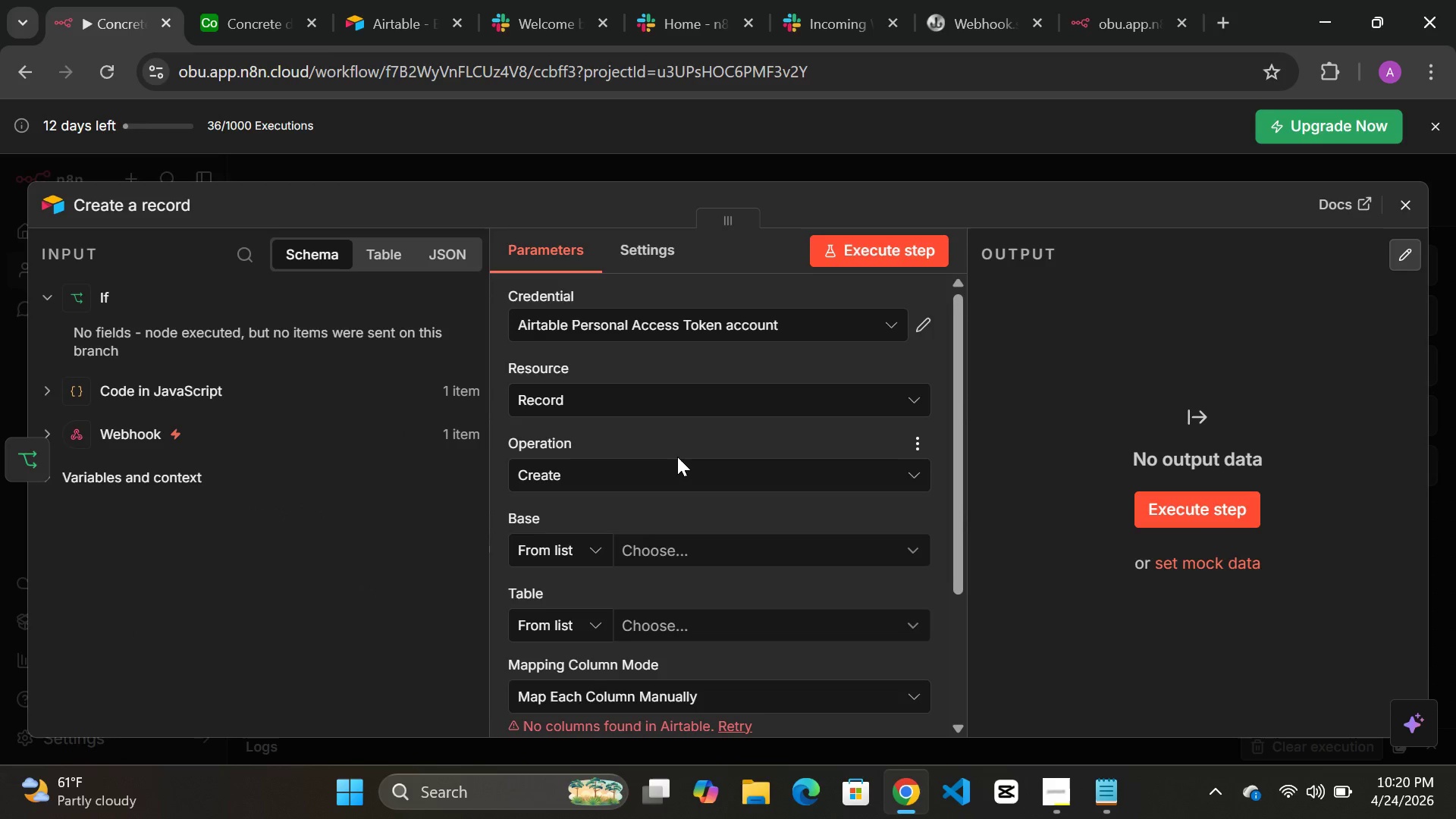 
wait(9.53)
 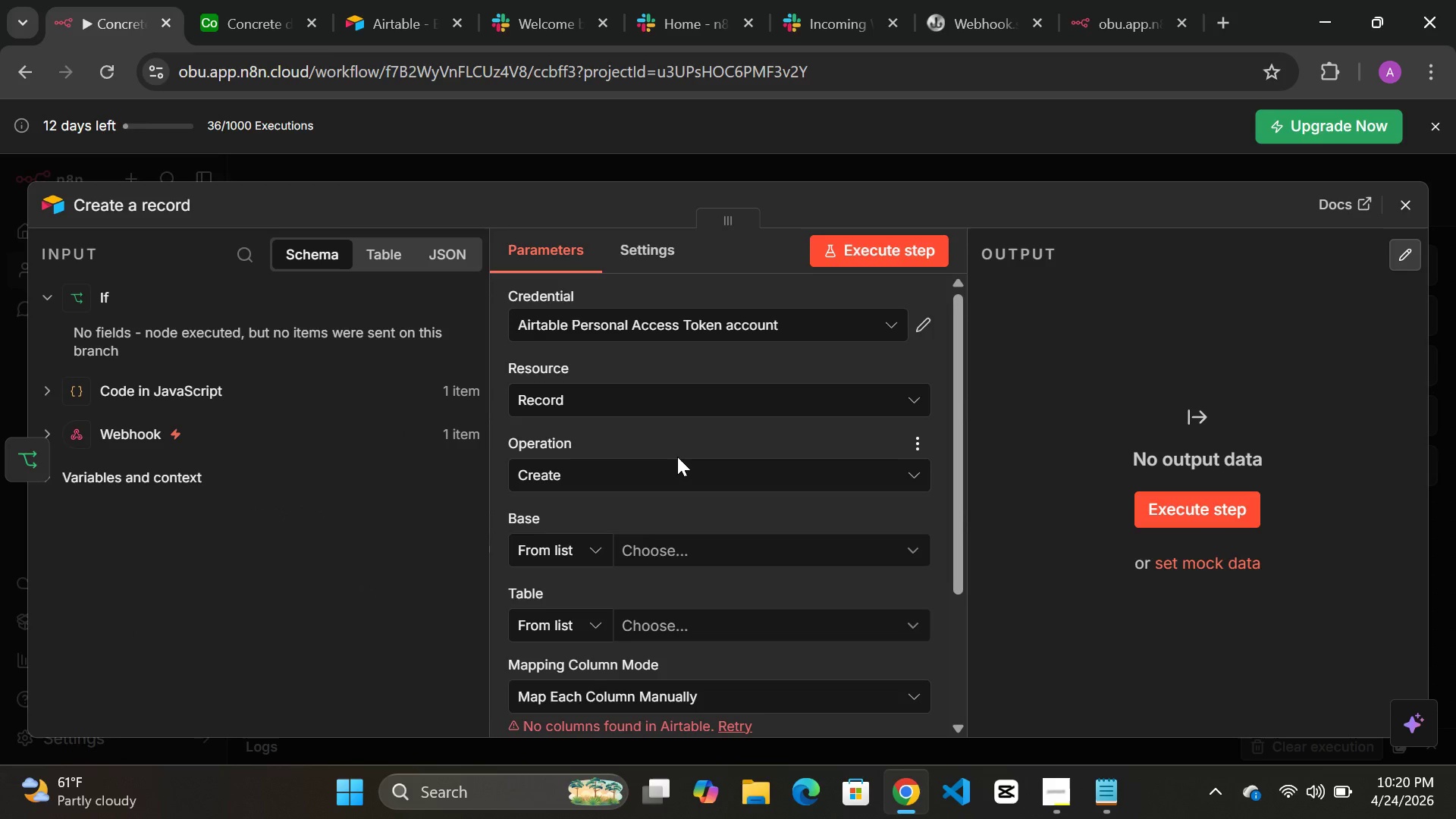 
scroll: coordinate [685, 481], scroll_direction: none, amount: 0.0
 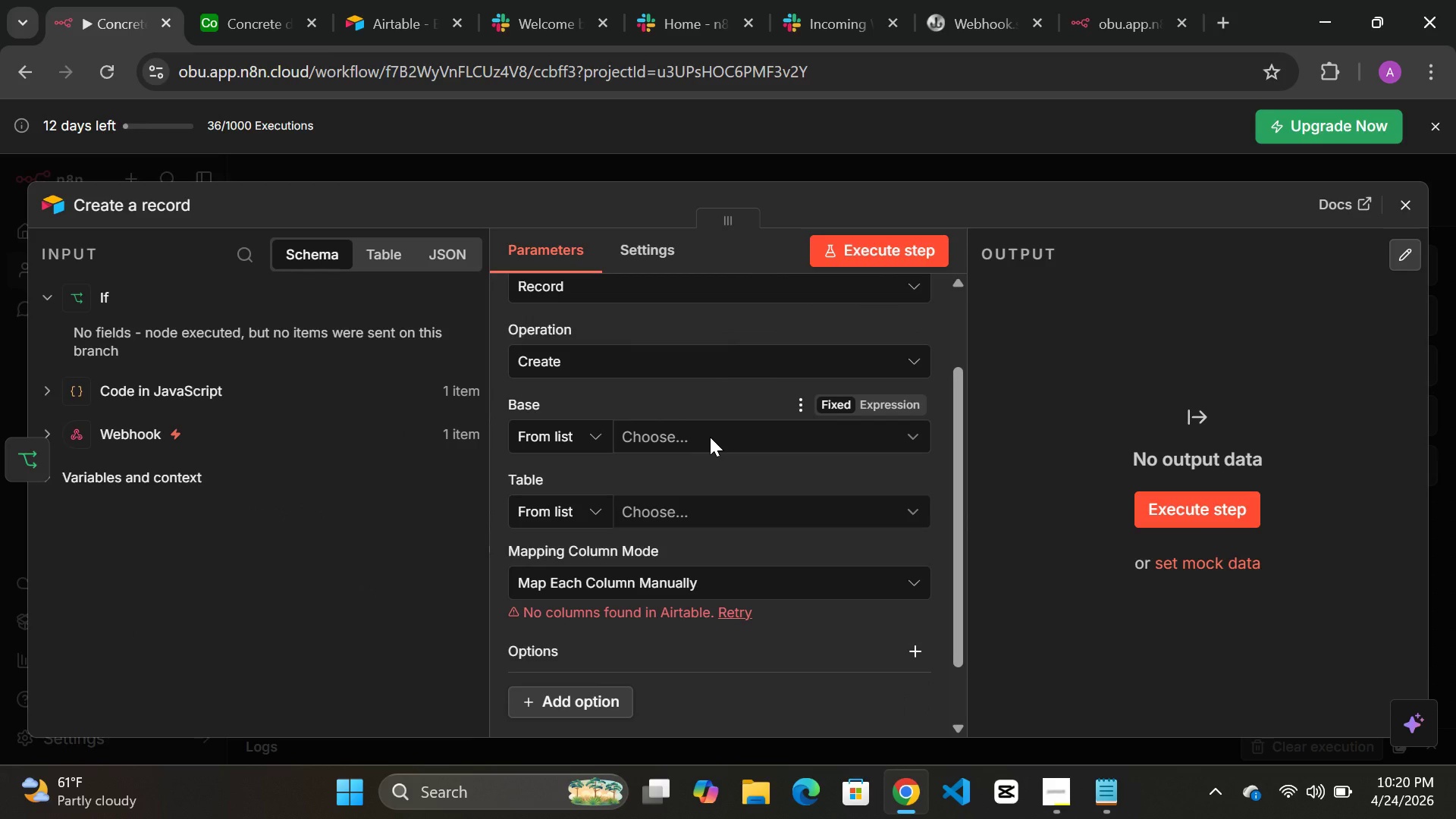 
left_click([710, 437])
 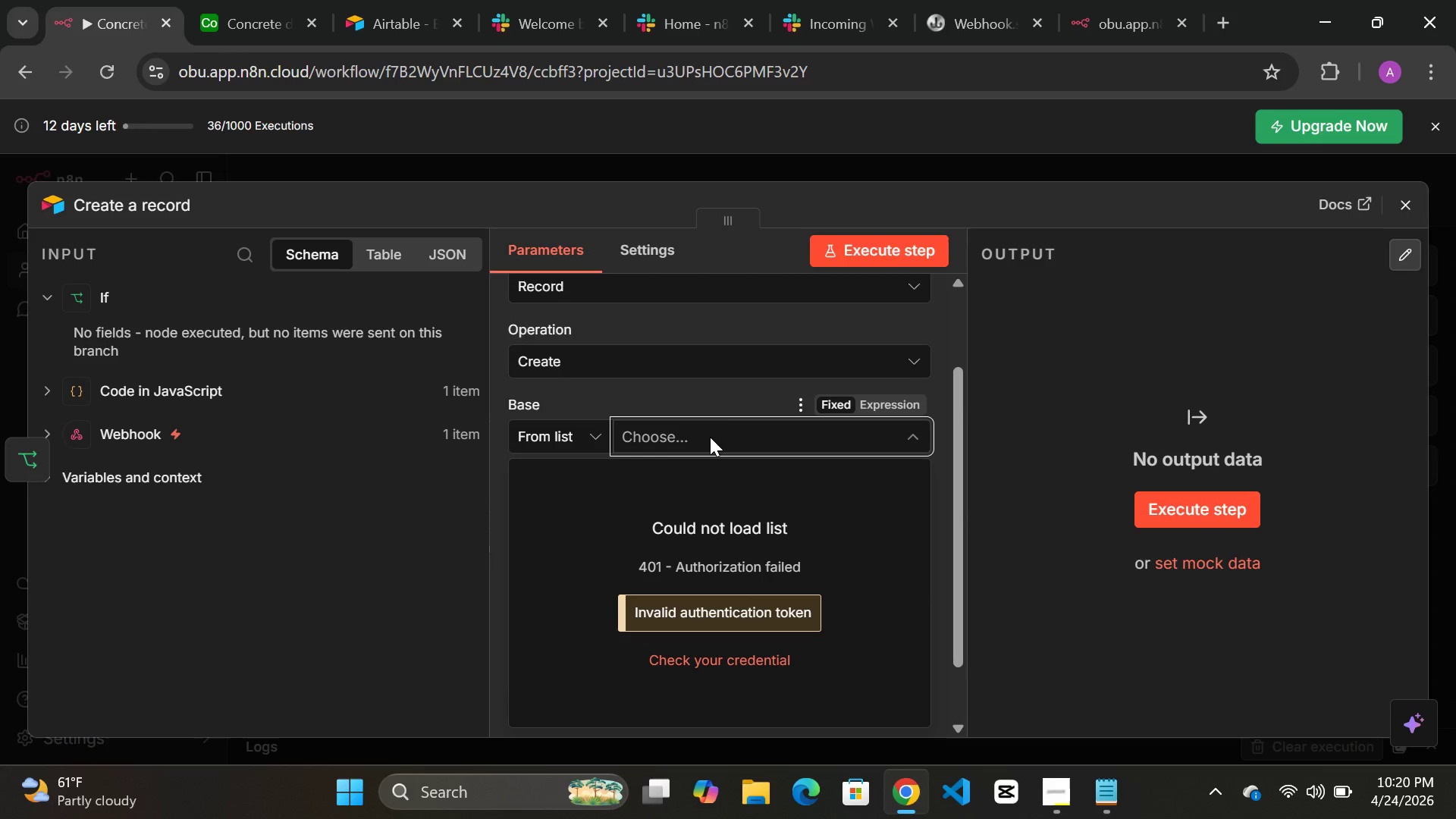 
left_click([685, 437])
 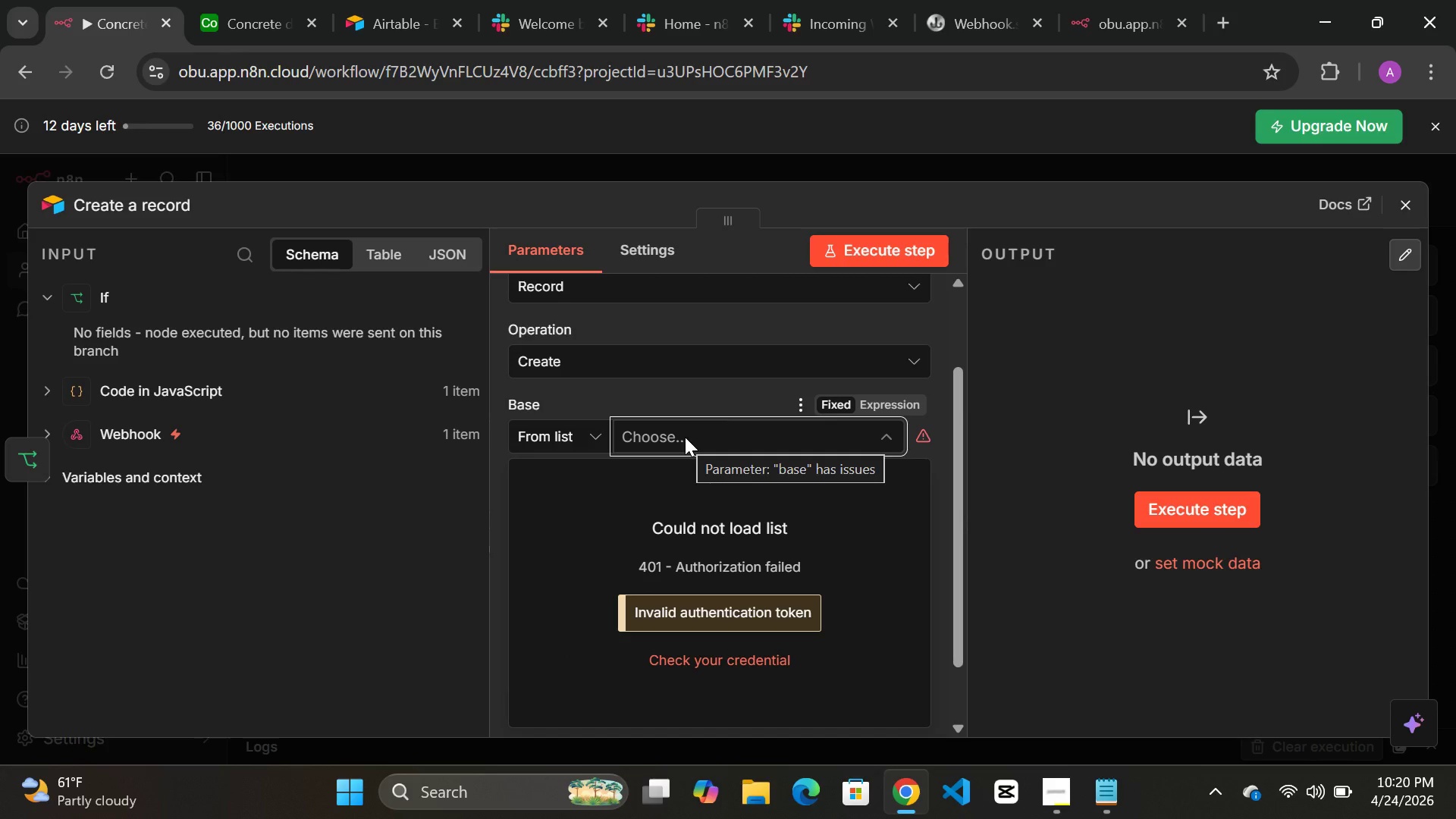 
left_click([676, 437])
 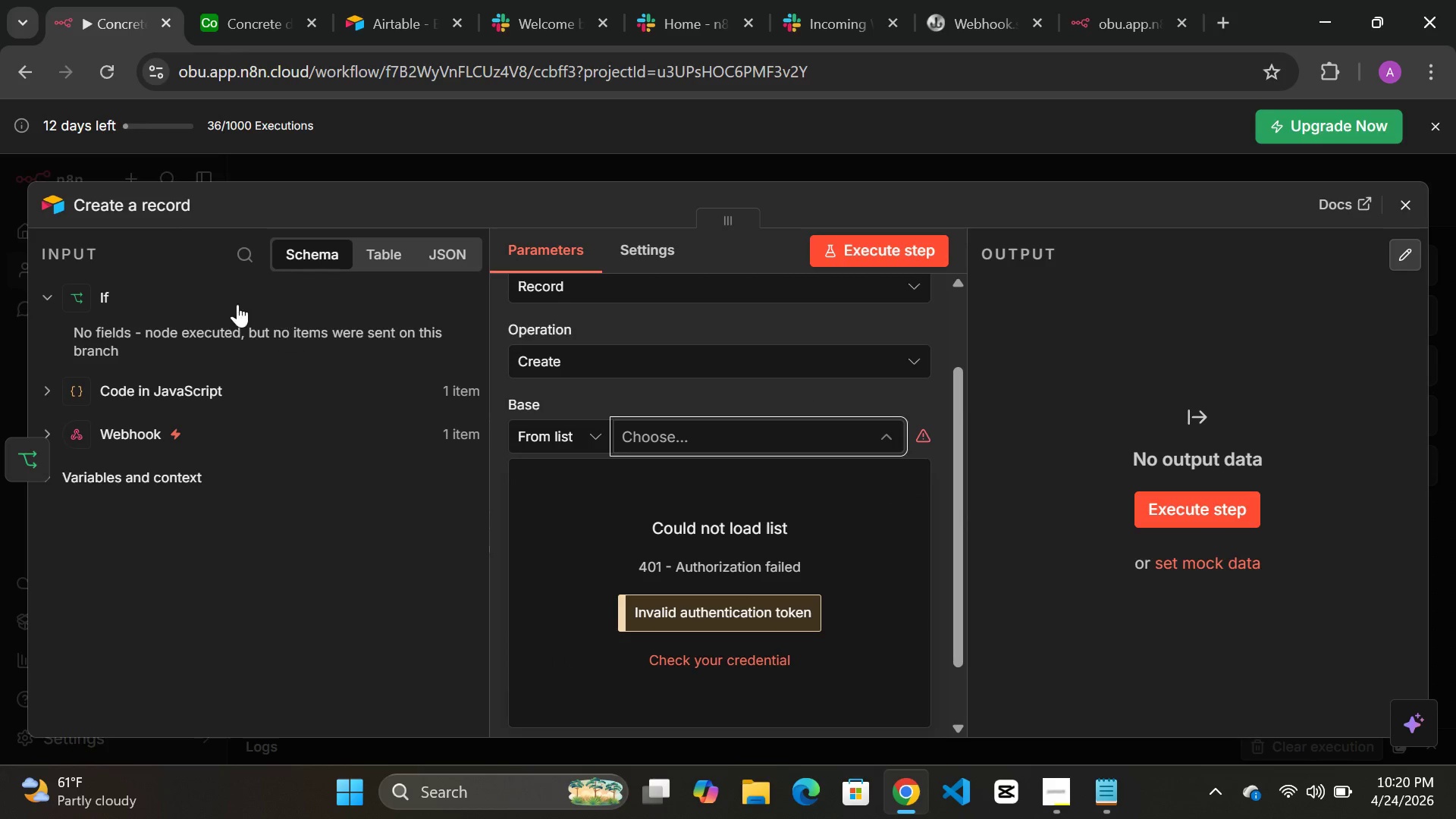 
left_click([109, 70])
 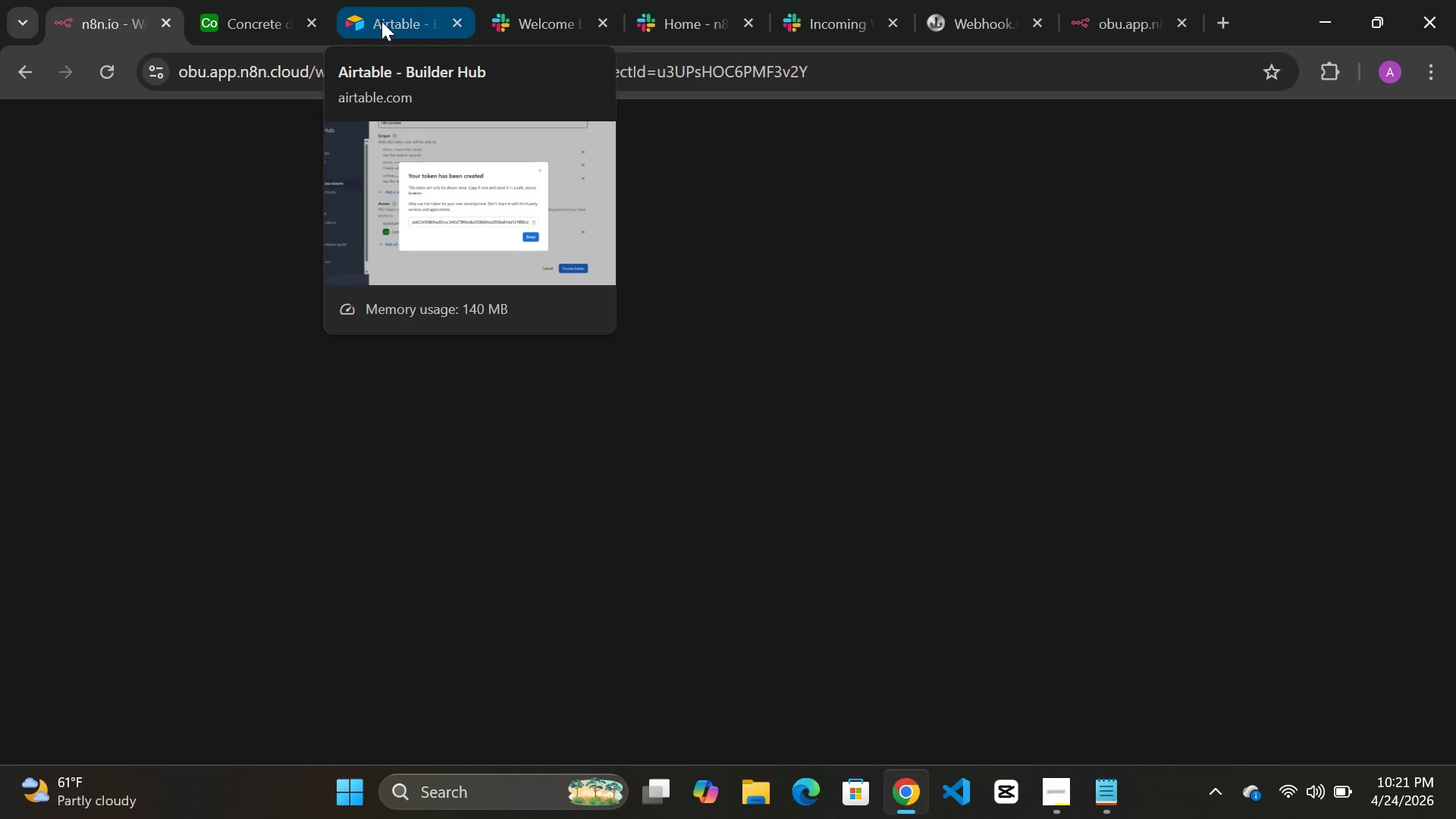 
wait(13.55)
 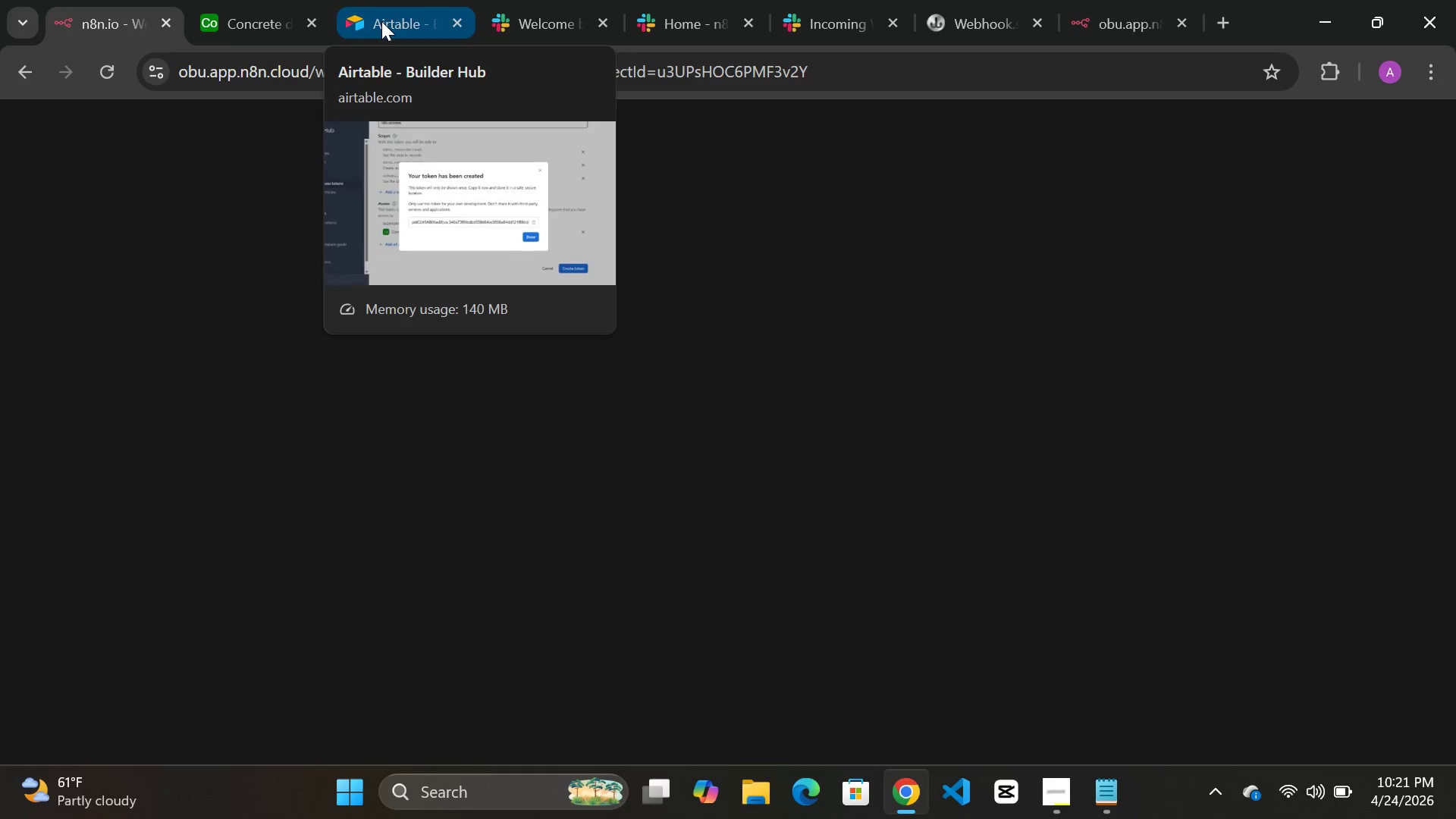 
left_click([381, 21])
 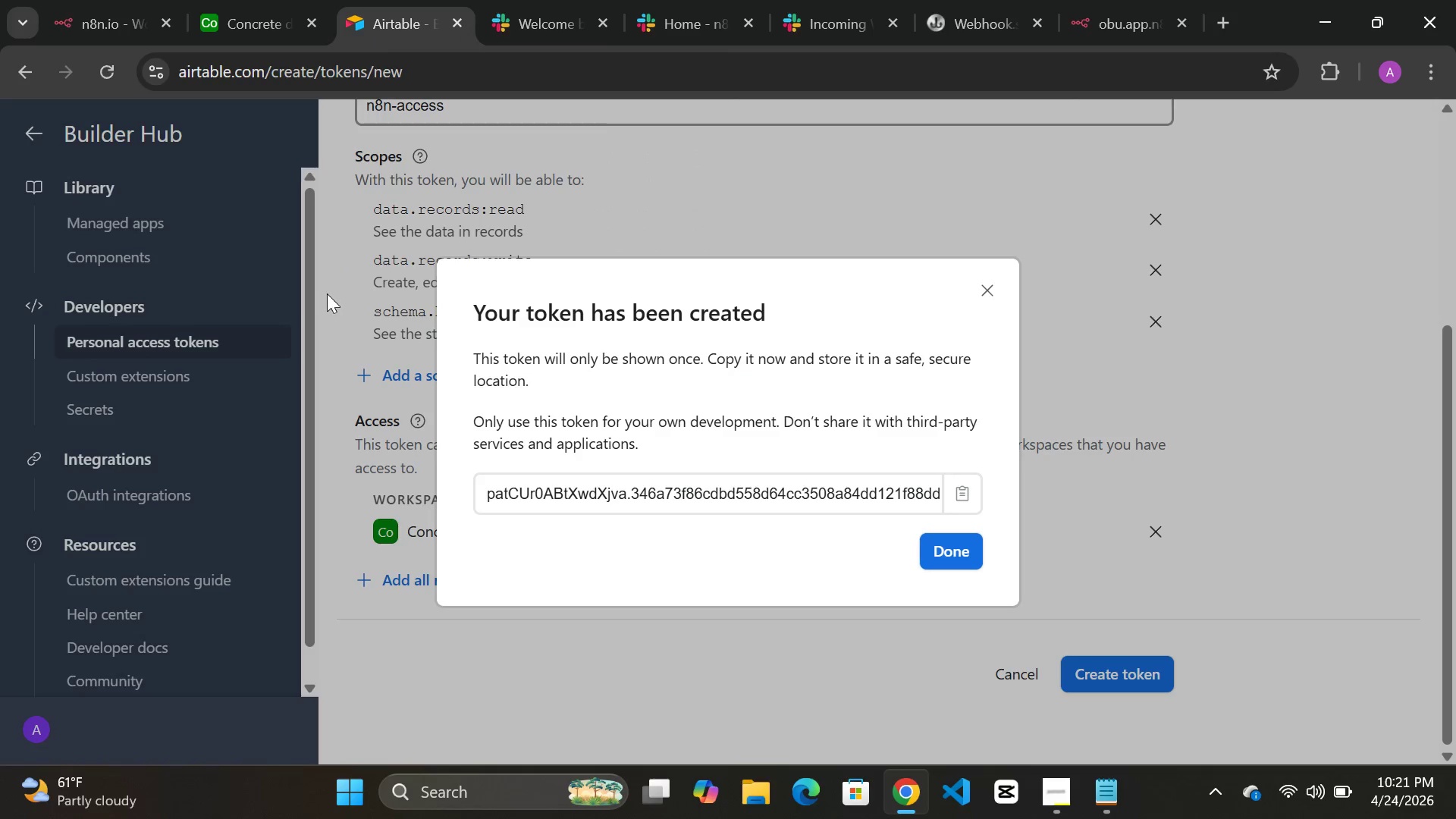 
mouse_move([248, 78])
 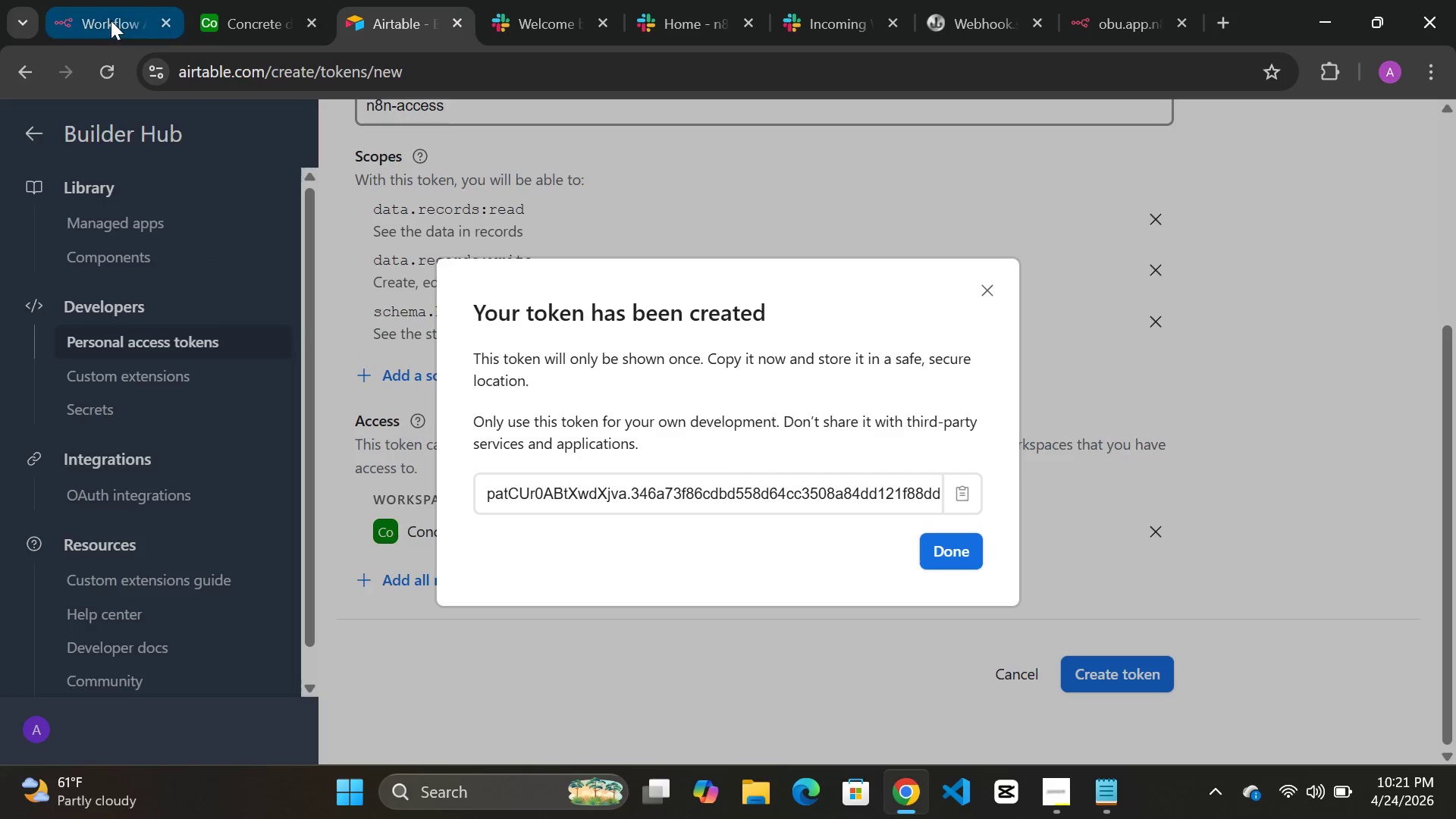 
left_click([111, 20])
 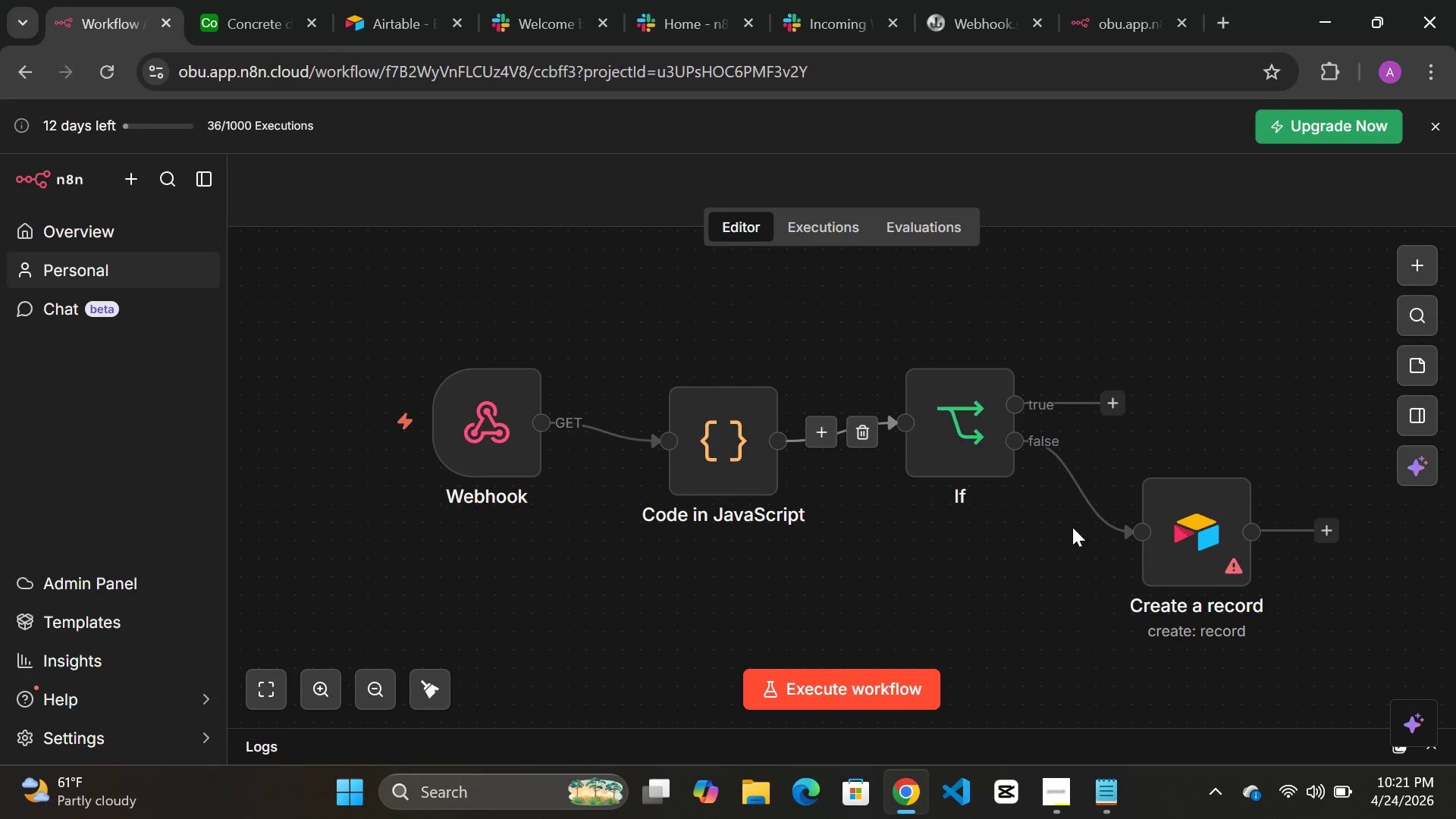 
double_click([1169, 542])
 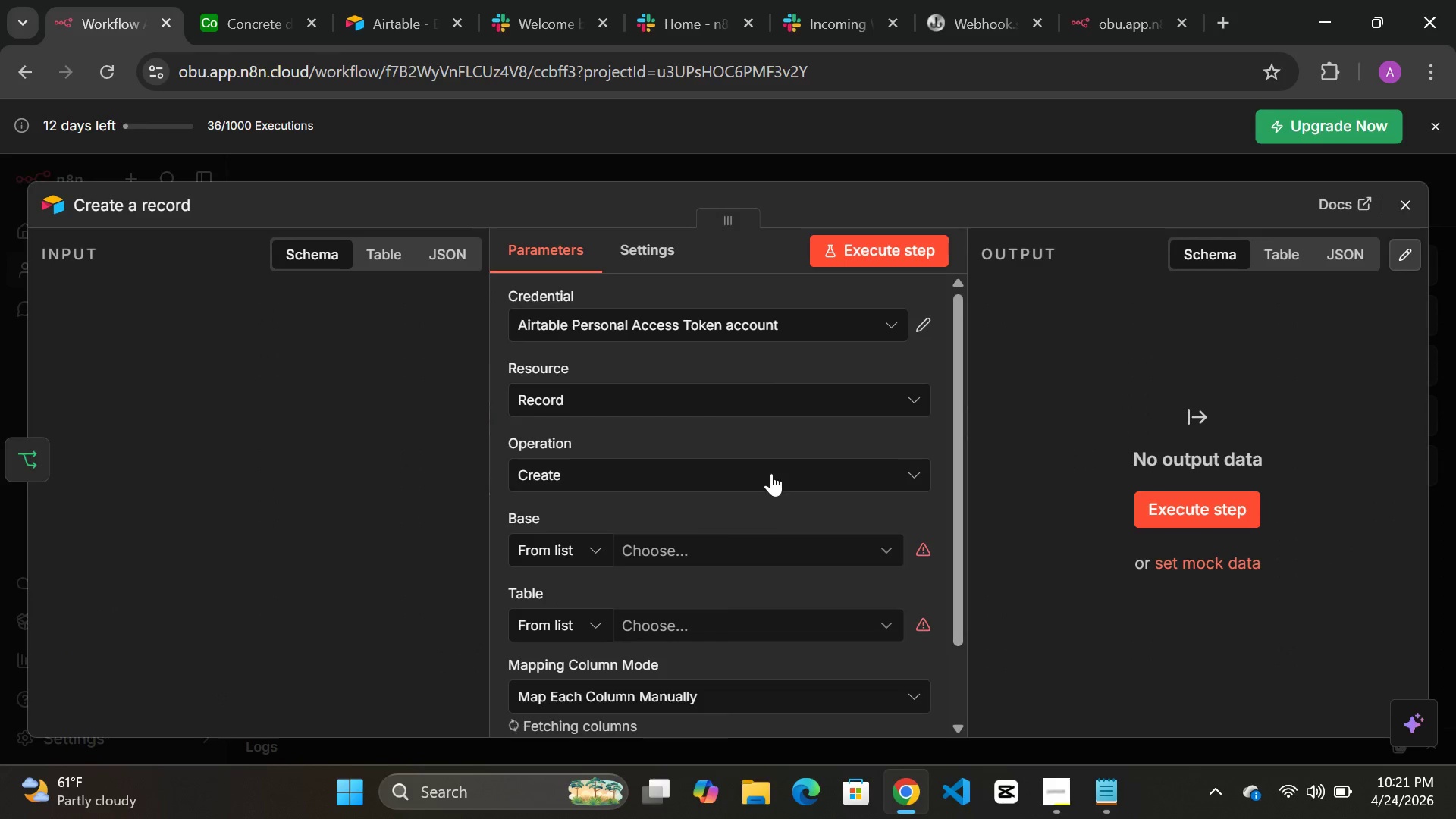 
scroll: coordinate [678, 384], scroll_direction: up, amount: 1.0
 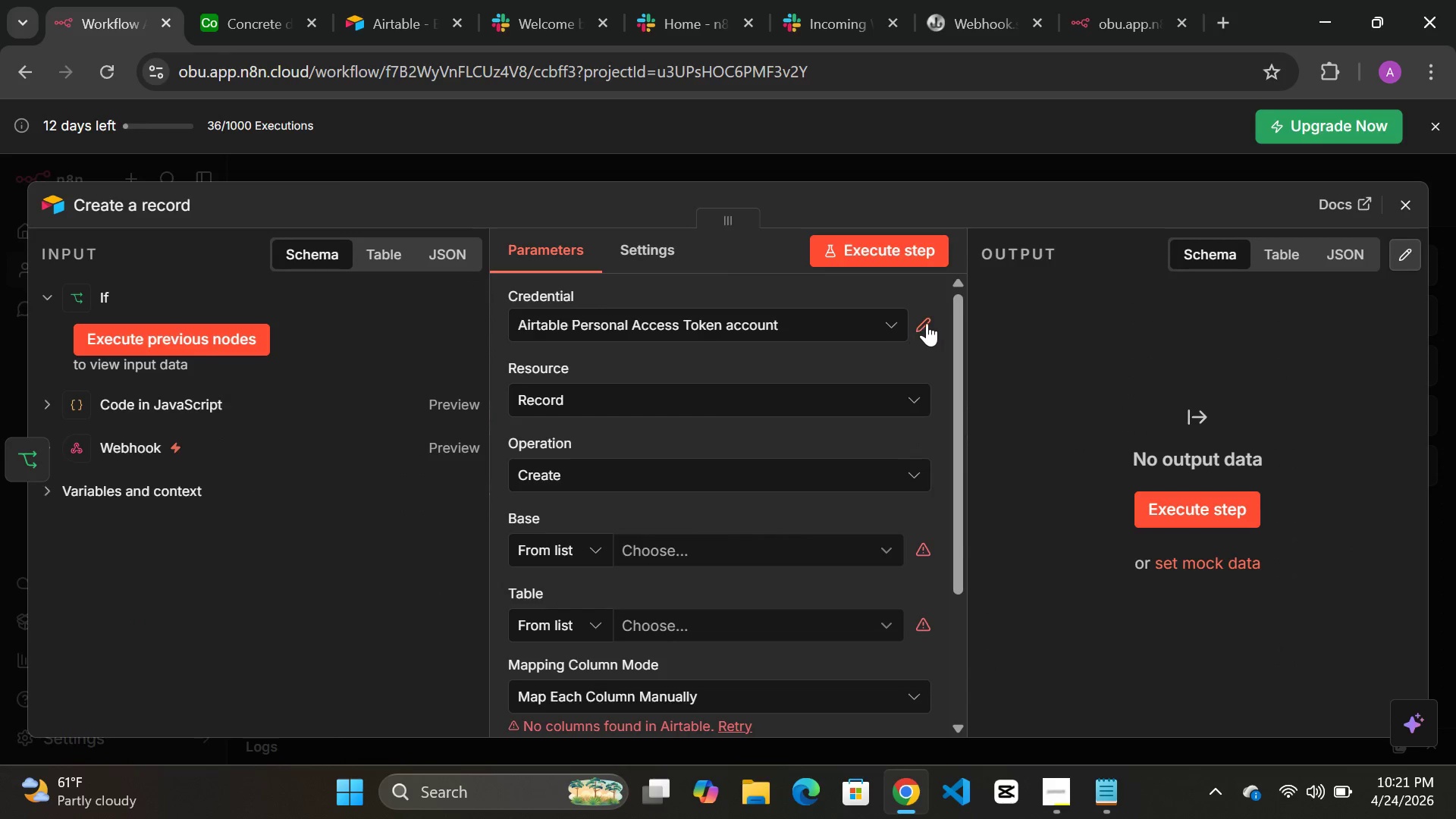 
left_click([927, 323])
 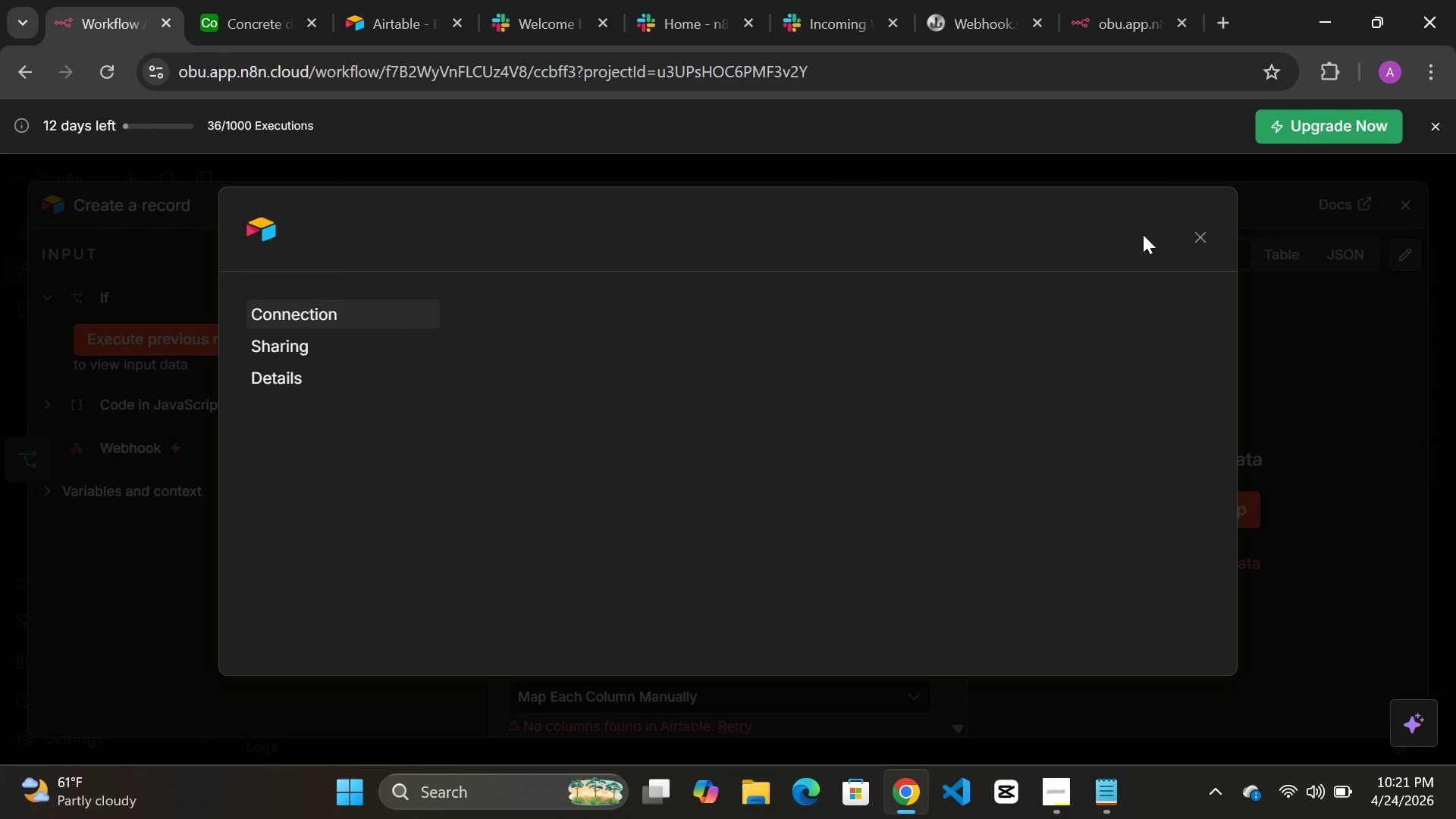 
mouse_move([609, 299])
 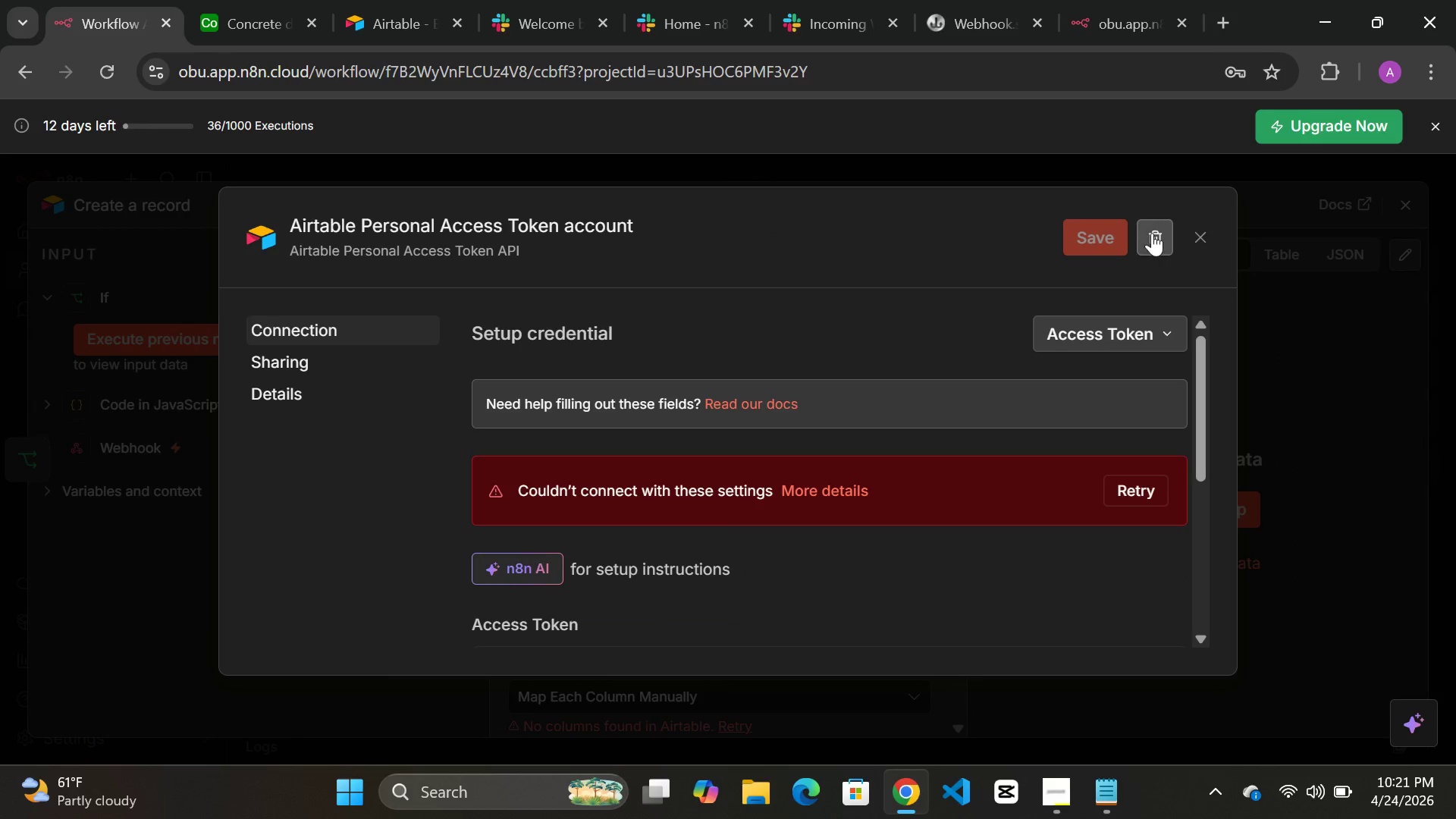 
left_click([1153, 233])
 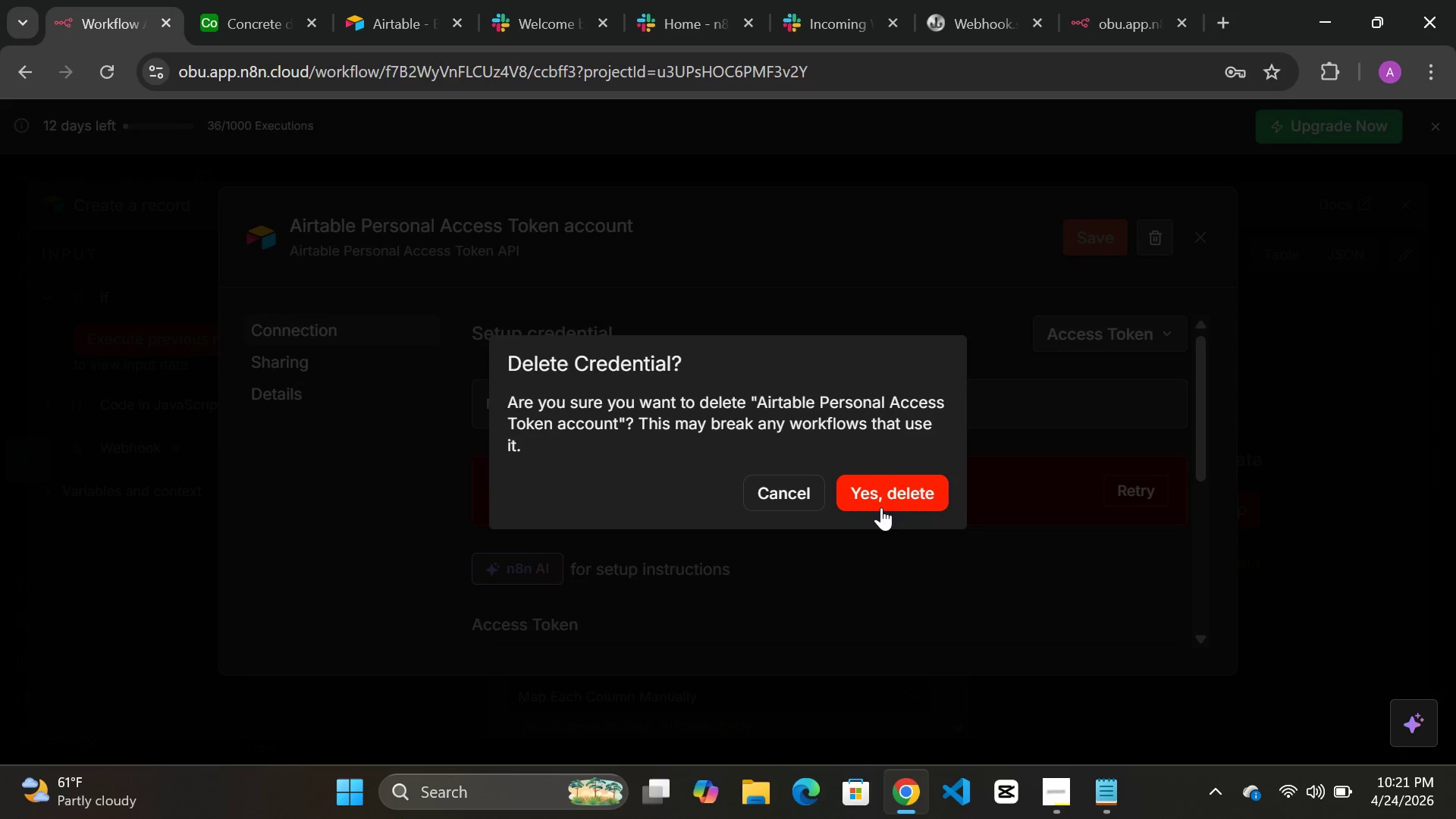 
left_click([882, 499])
 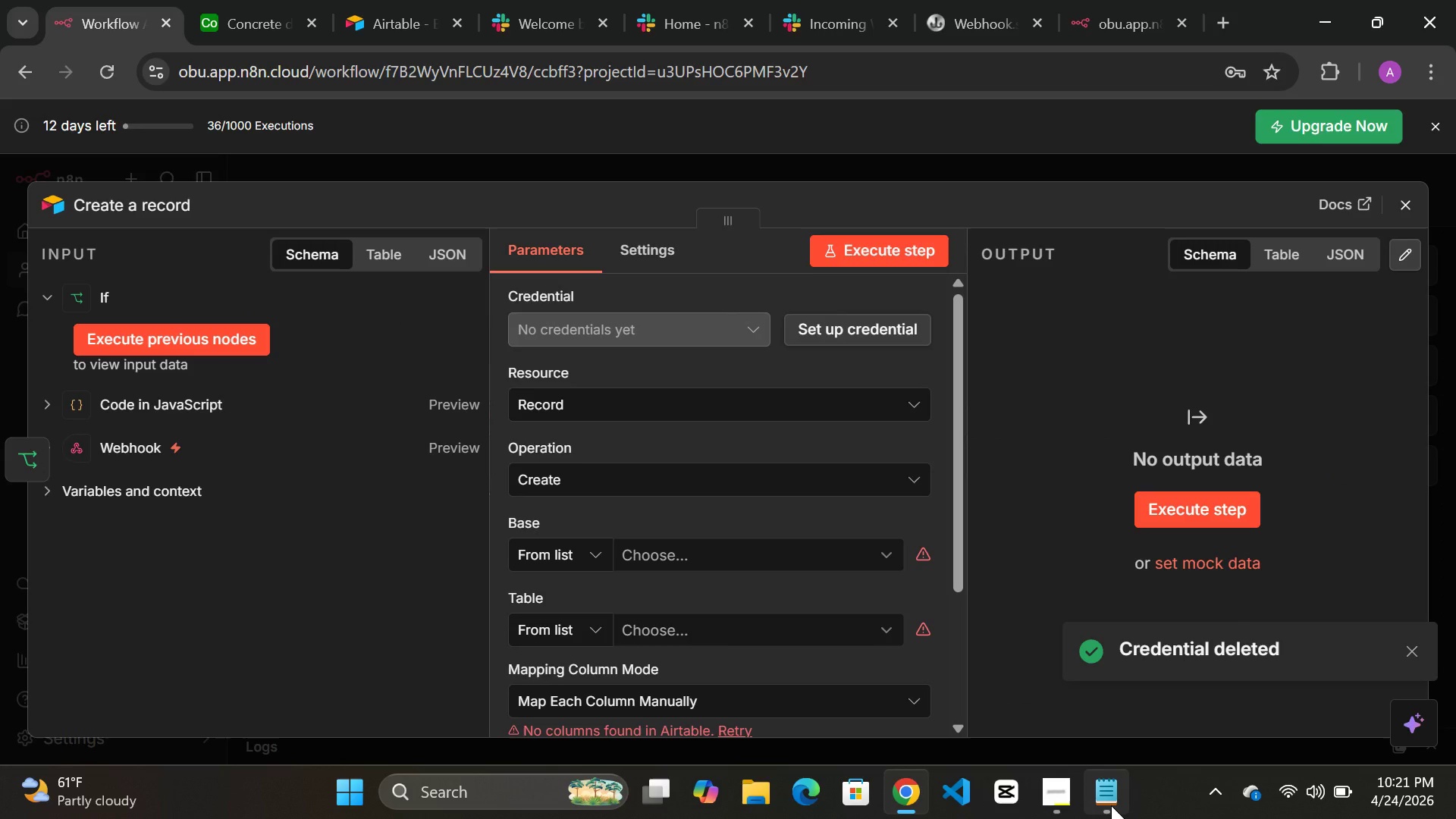 
left_click([1105, 802])
 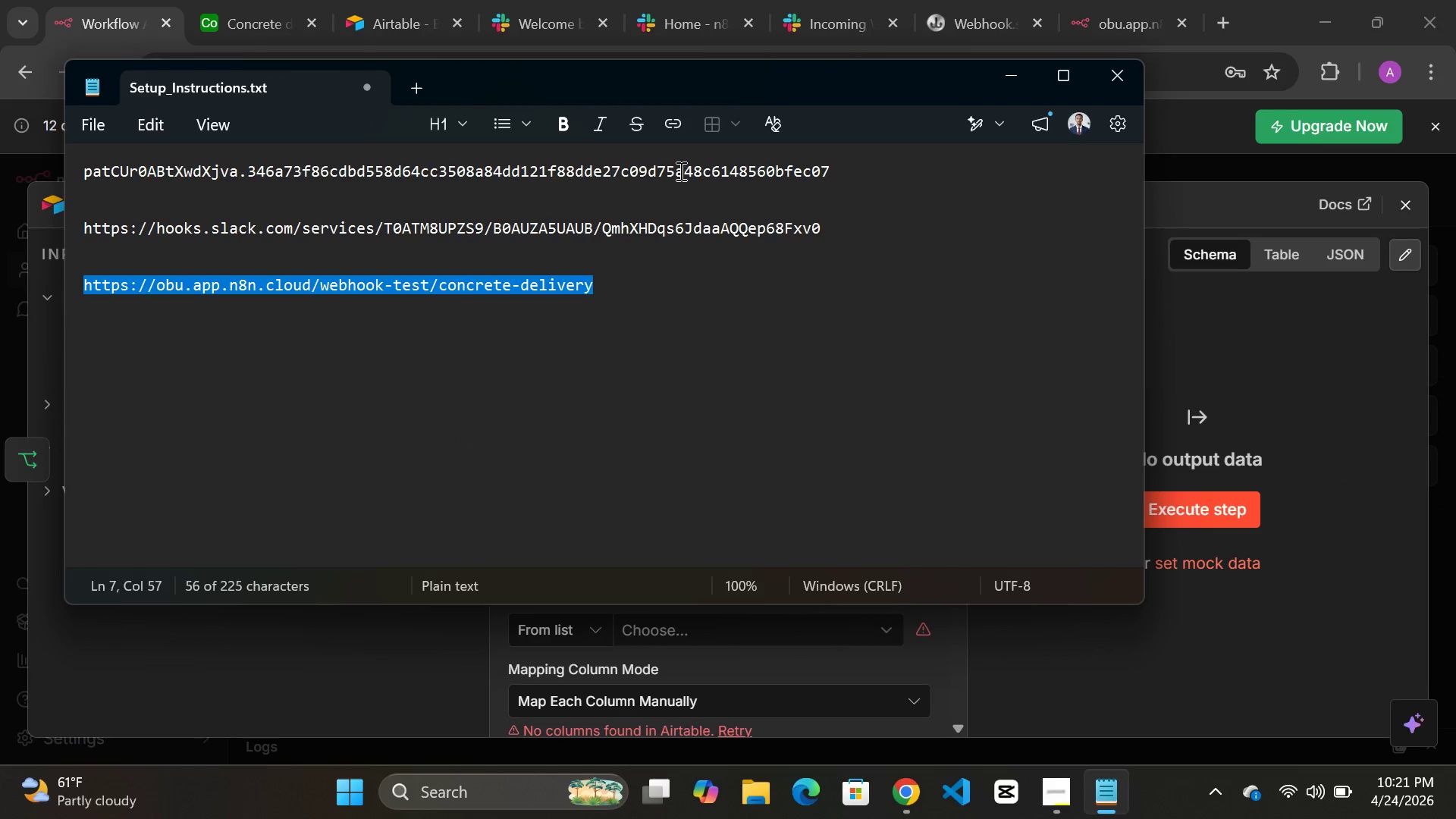 
left_click_drag(start_coordinate=[846, 171], to_coordinate=[73, 175])
 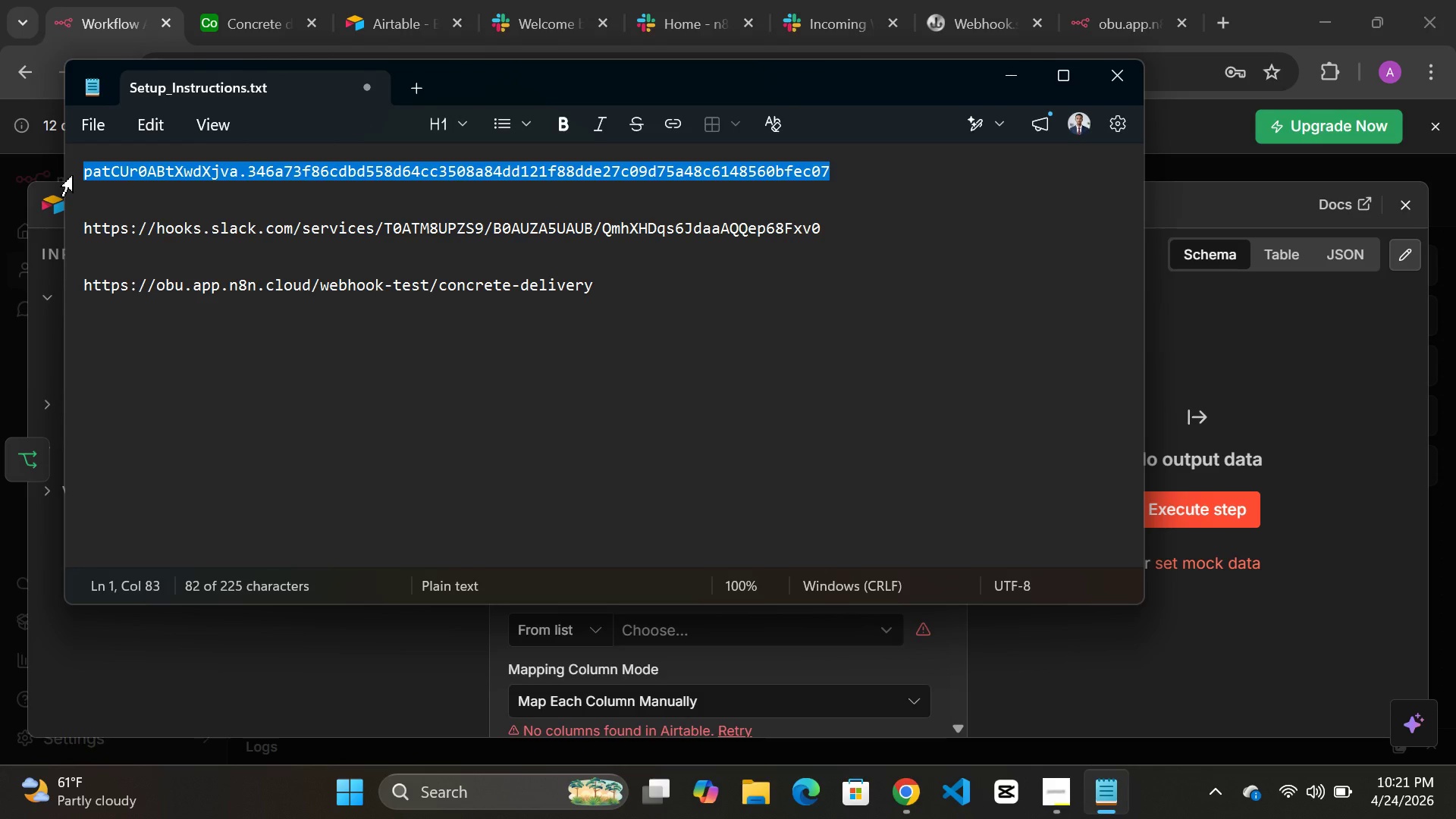 
key(Control+C)
 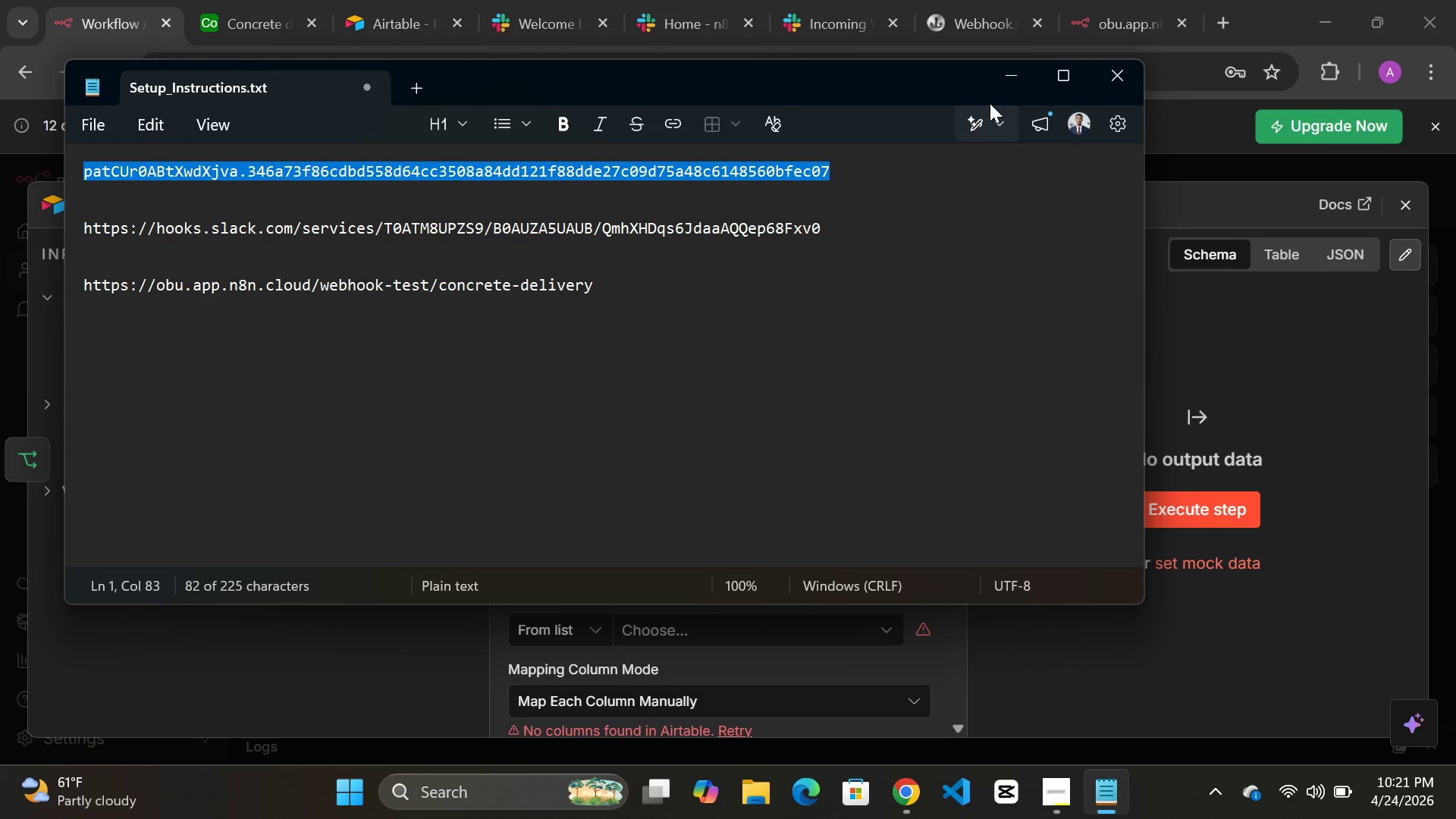 
left_click([1006, 72])
 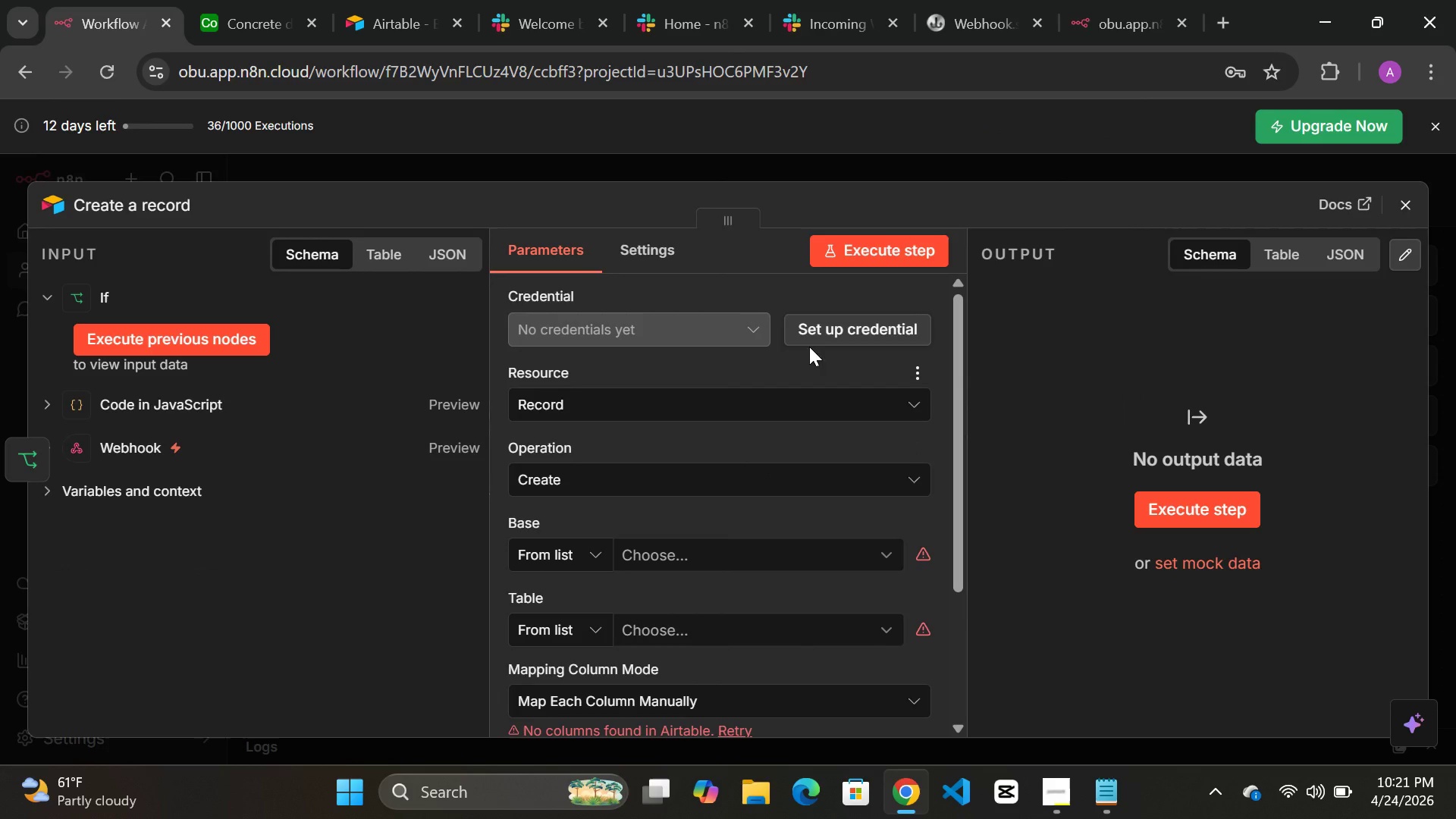 
left_click([853, 330])
 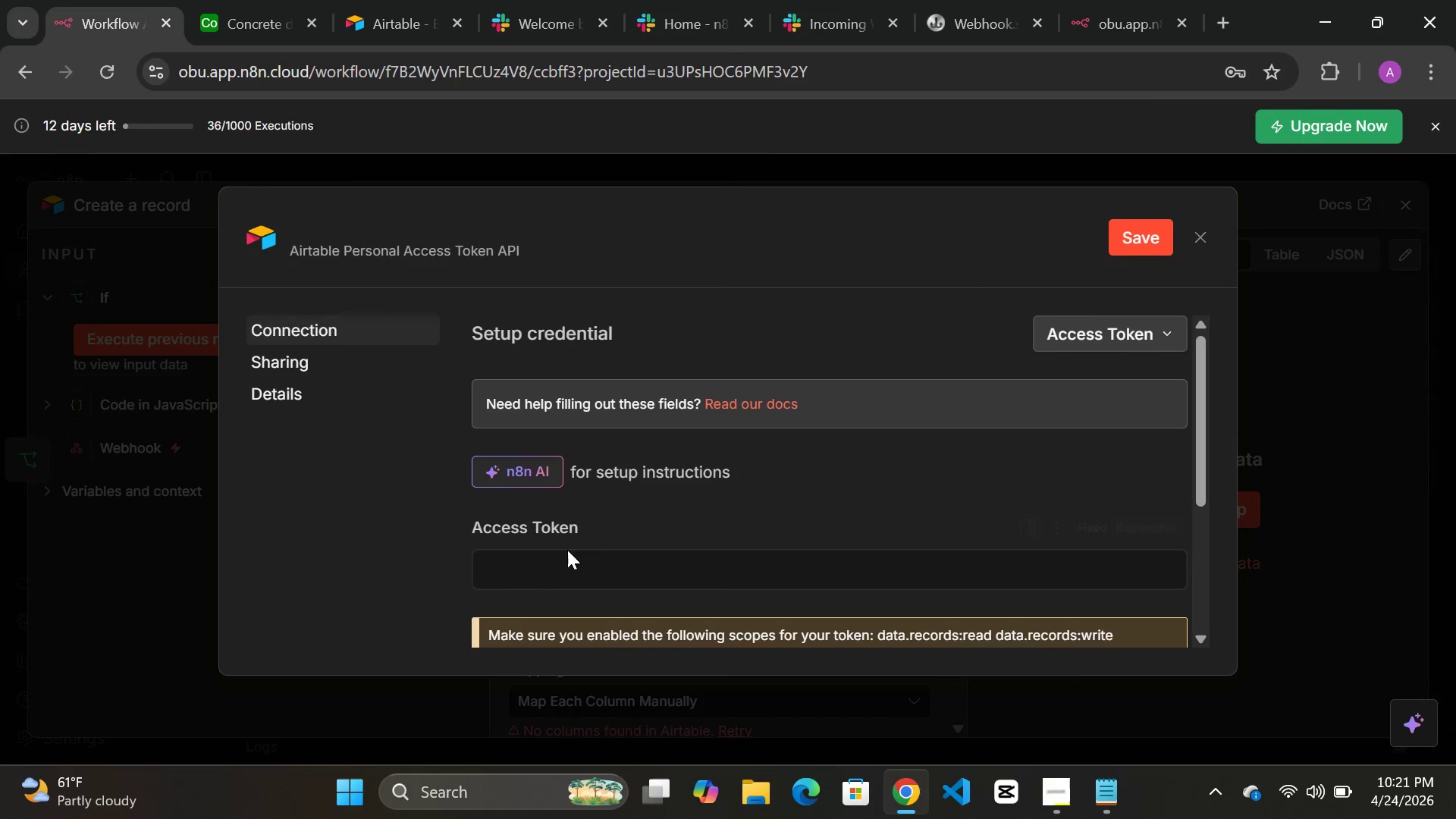 
left_click([529, 563])
 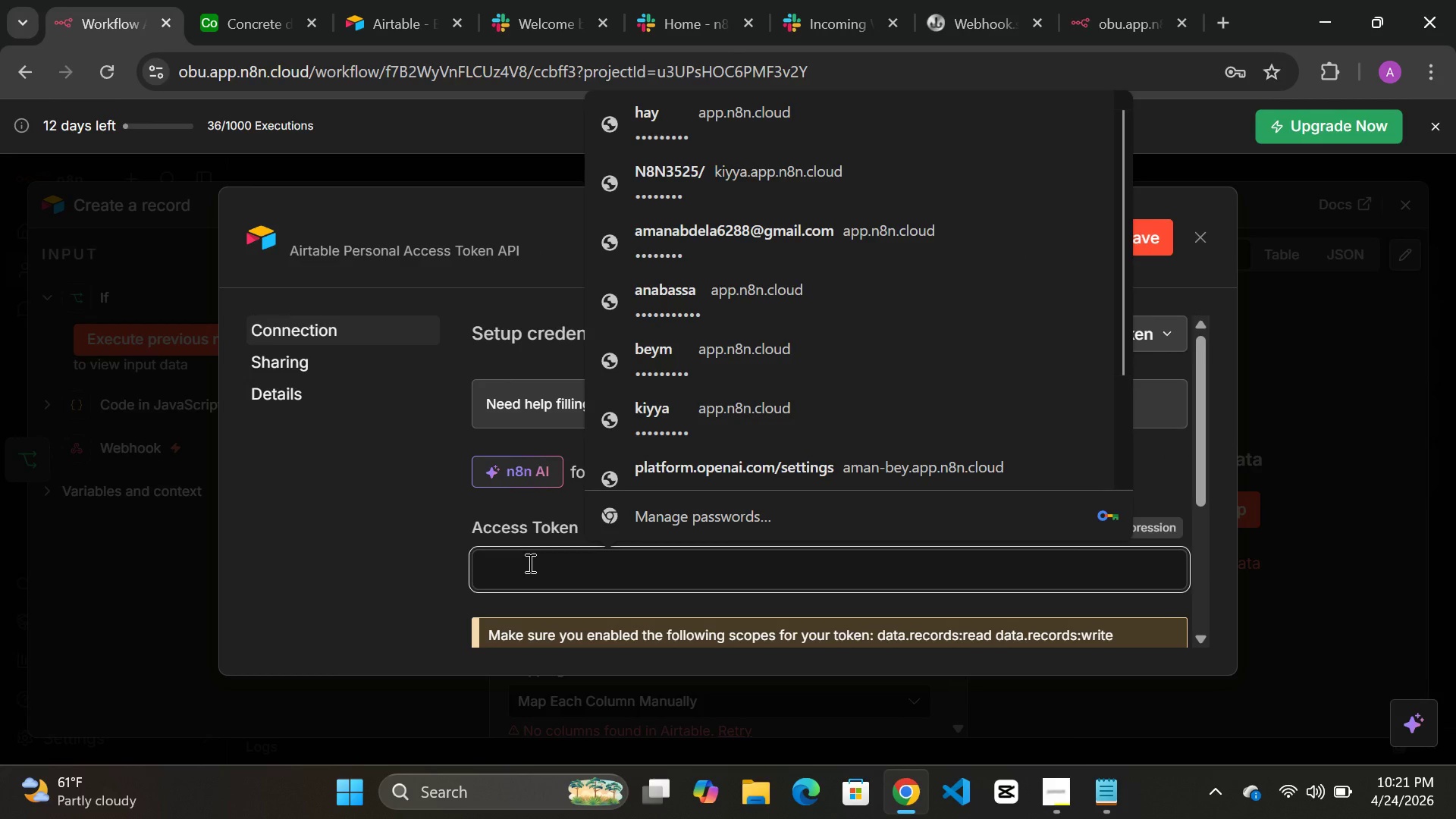 
key(Control+V)
 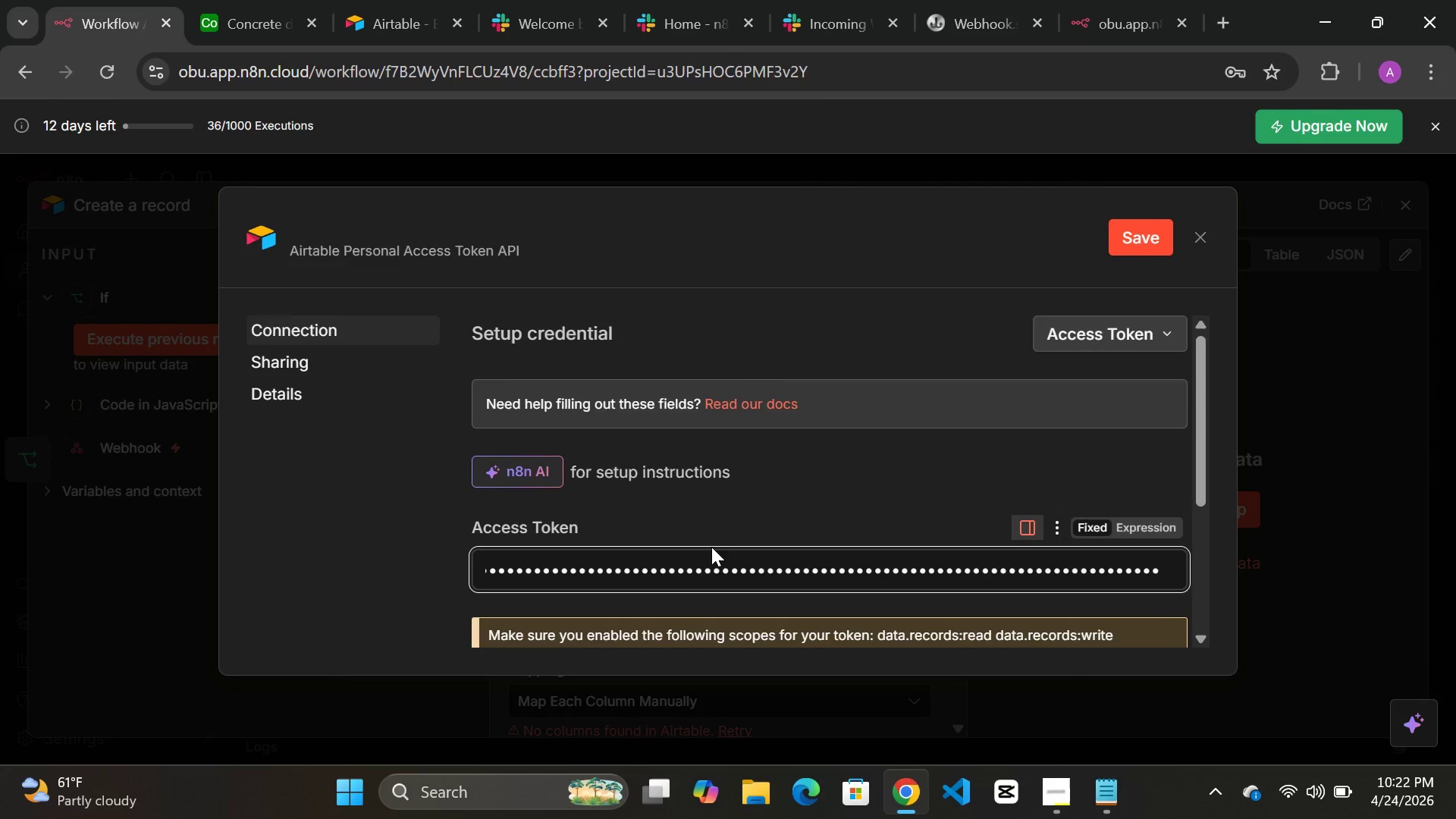 
scroll: coordinate [711, 547], scroll_direction: down, amount: 2.0
 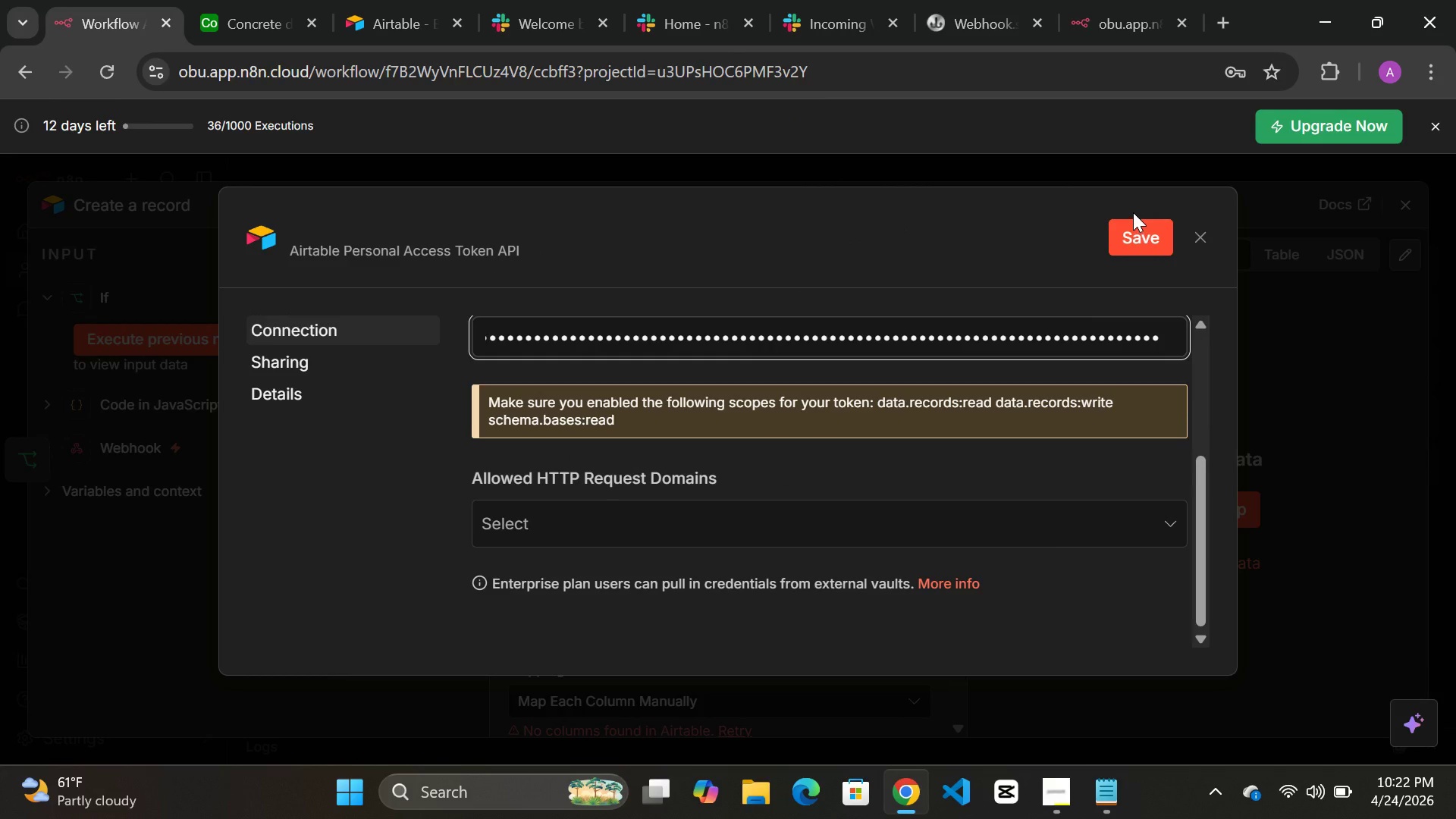 
left_click([1134, 234])
 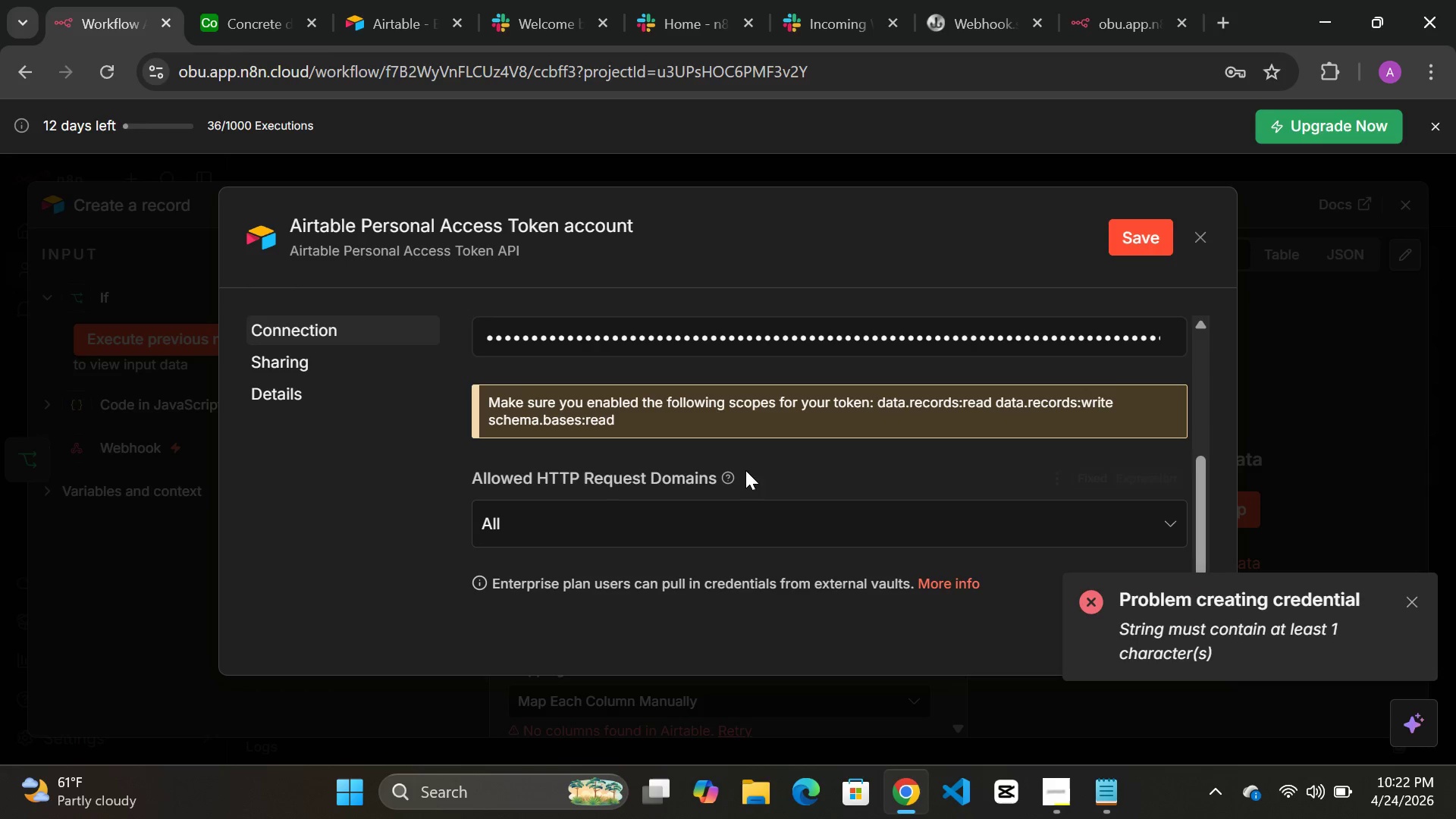 
wait(7.8)
 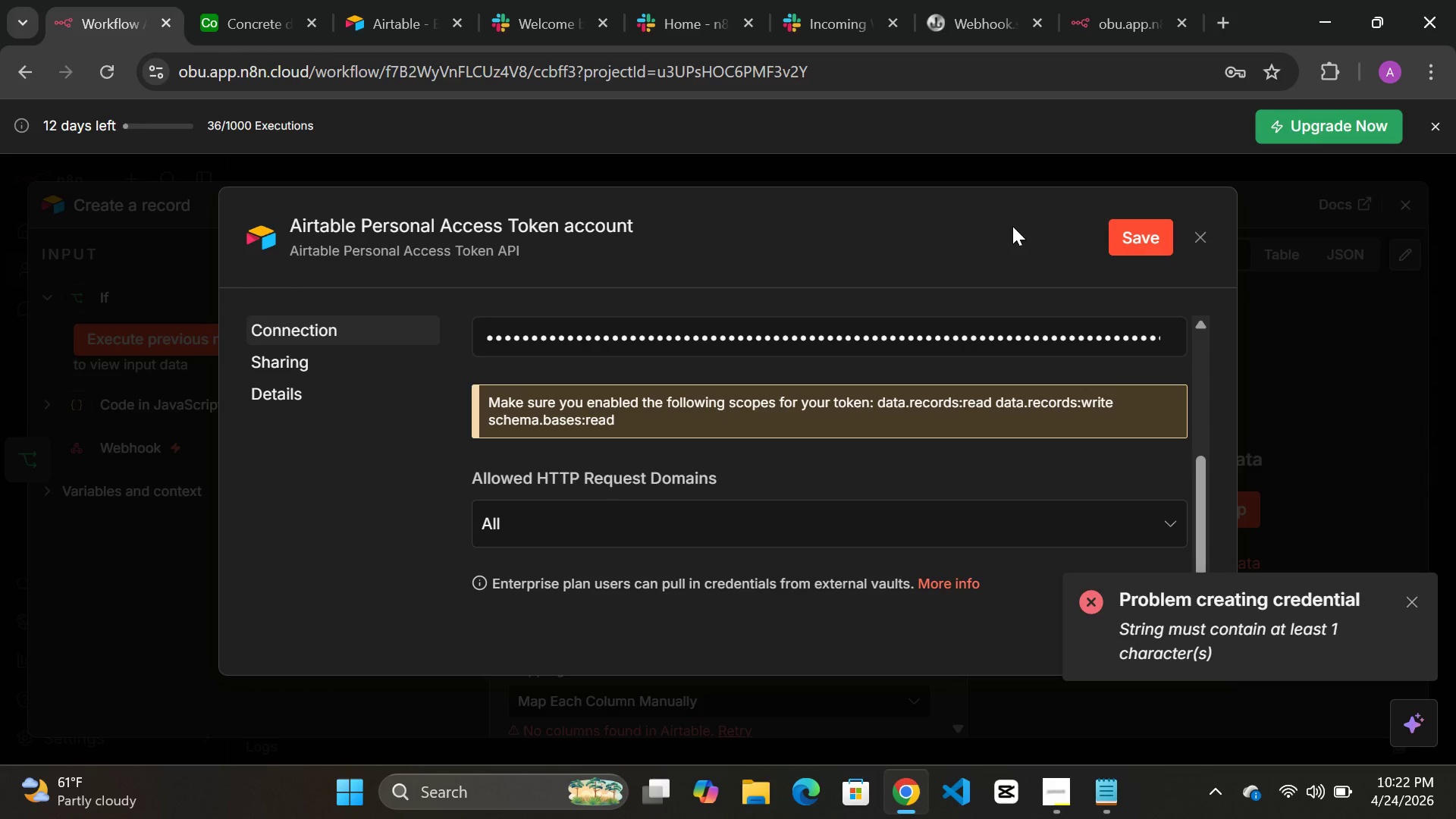 
left_click([1145, 223])
 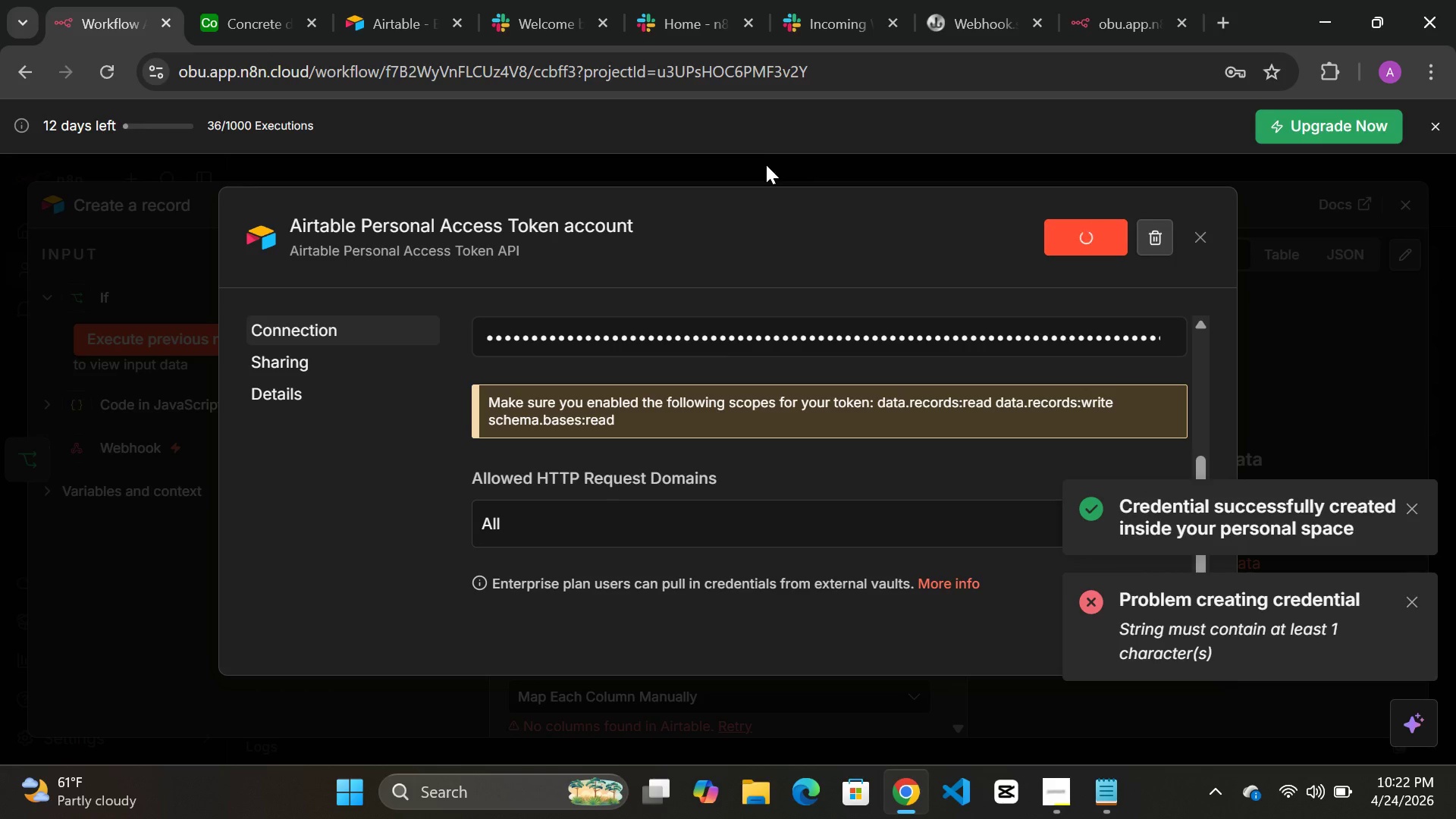 
wait(5.08)
 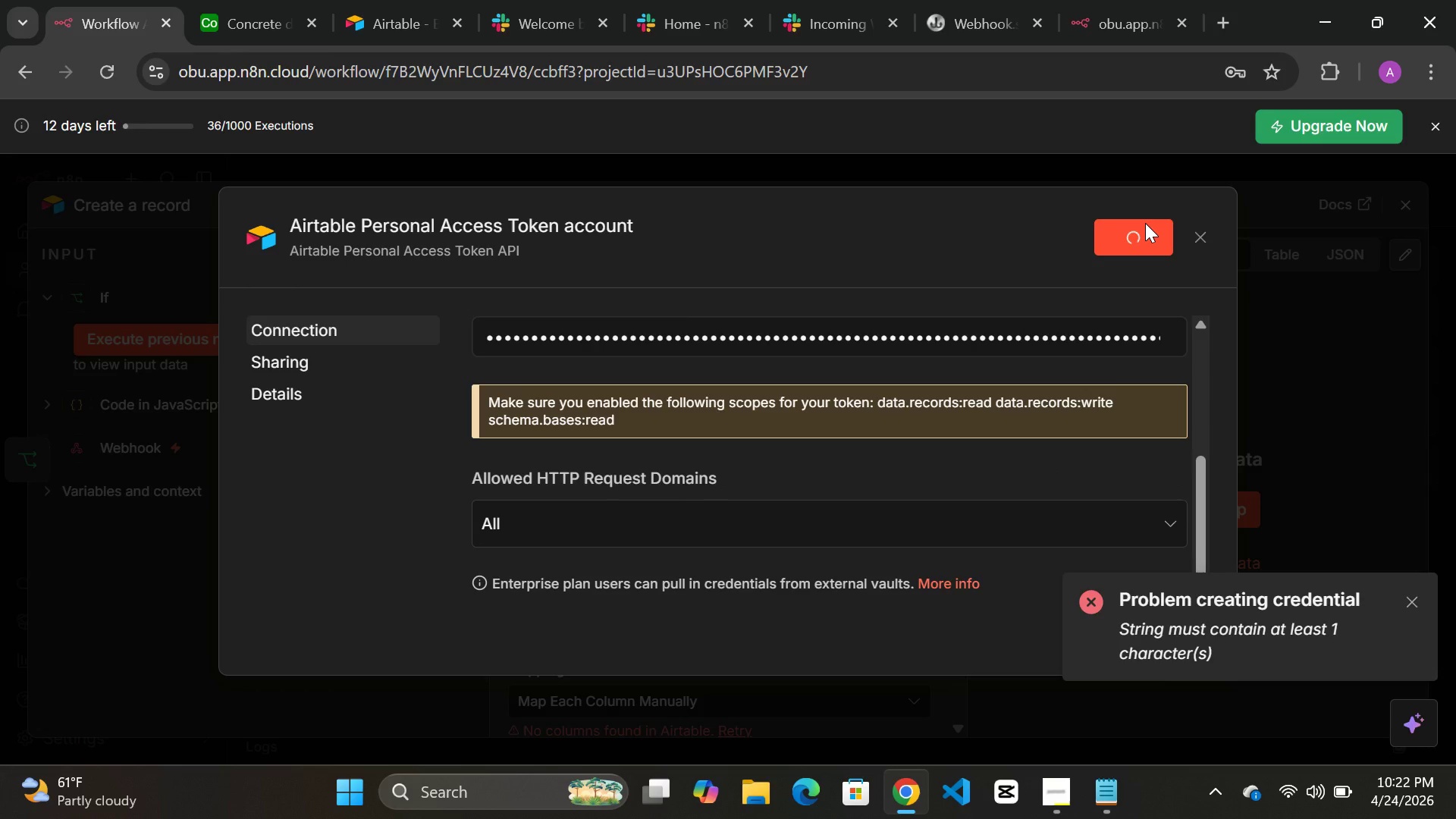 
left_click([766, 165])
 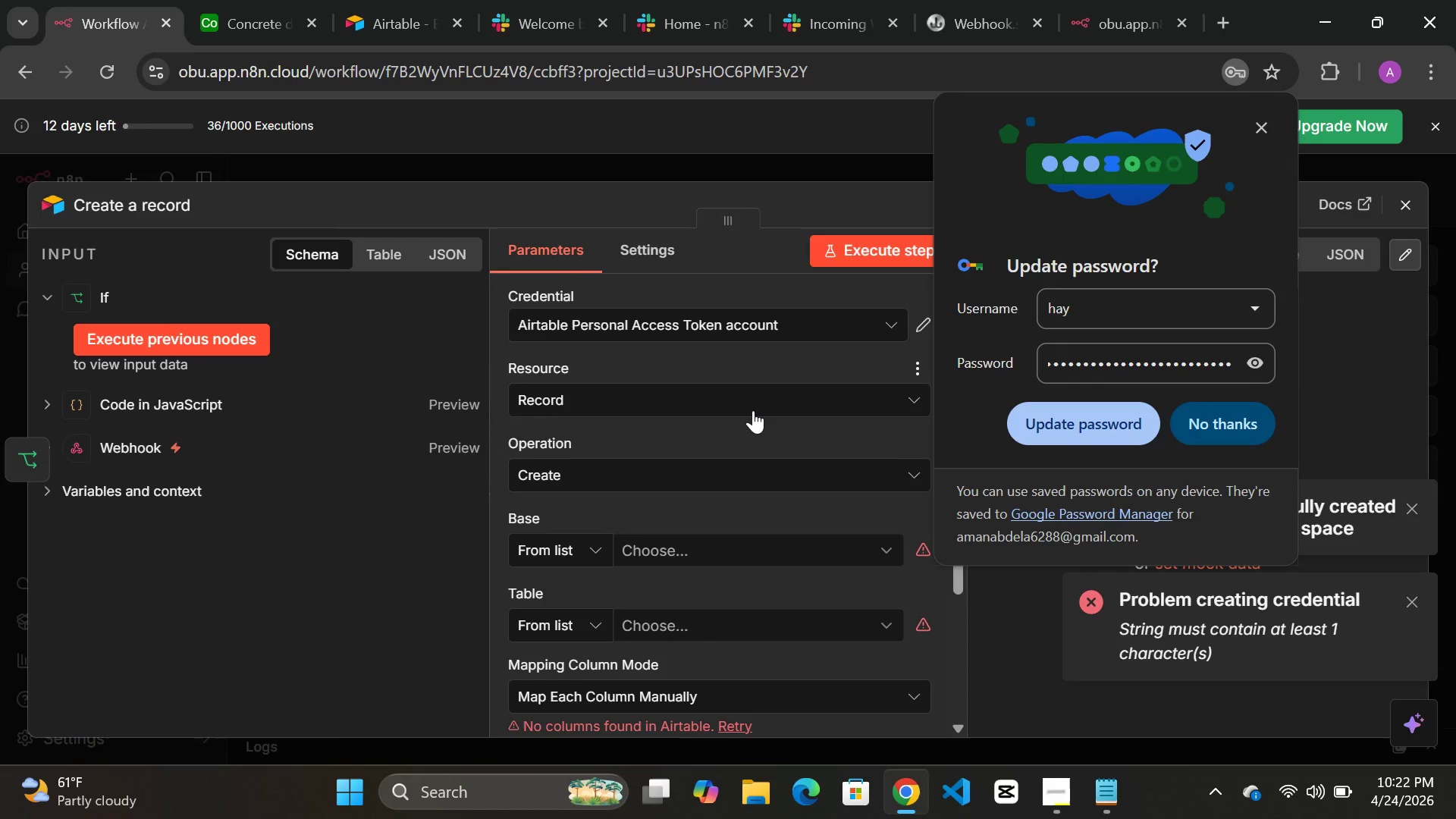 
scroll: coordinate [753, 413], scroll_direction: down, amount: 2.0
 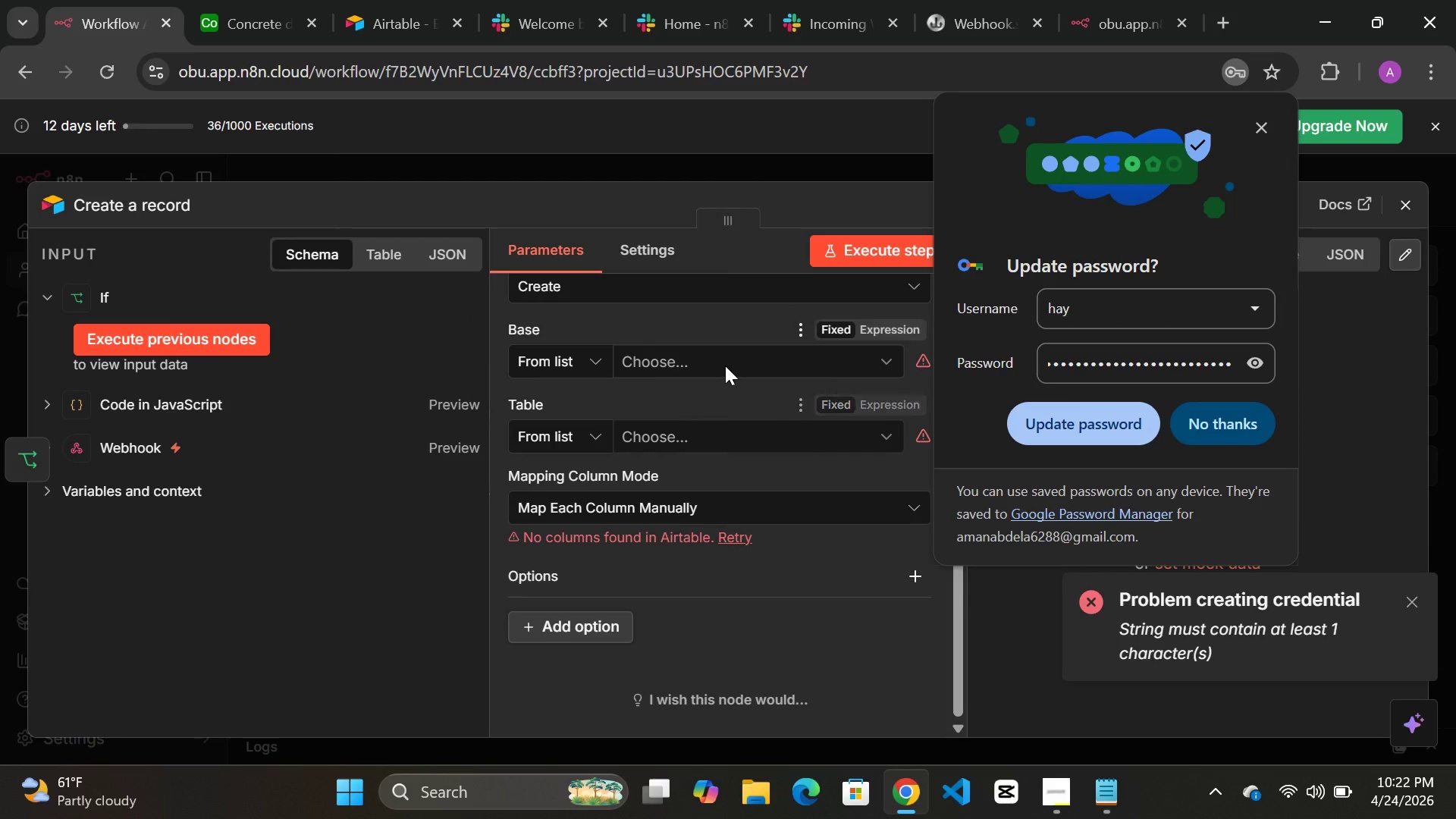 
left_click([725, 366])
 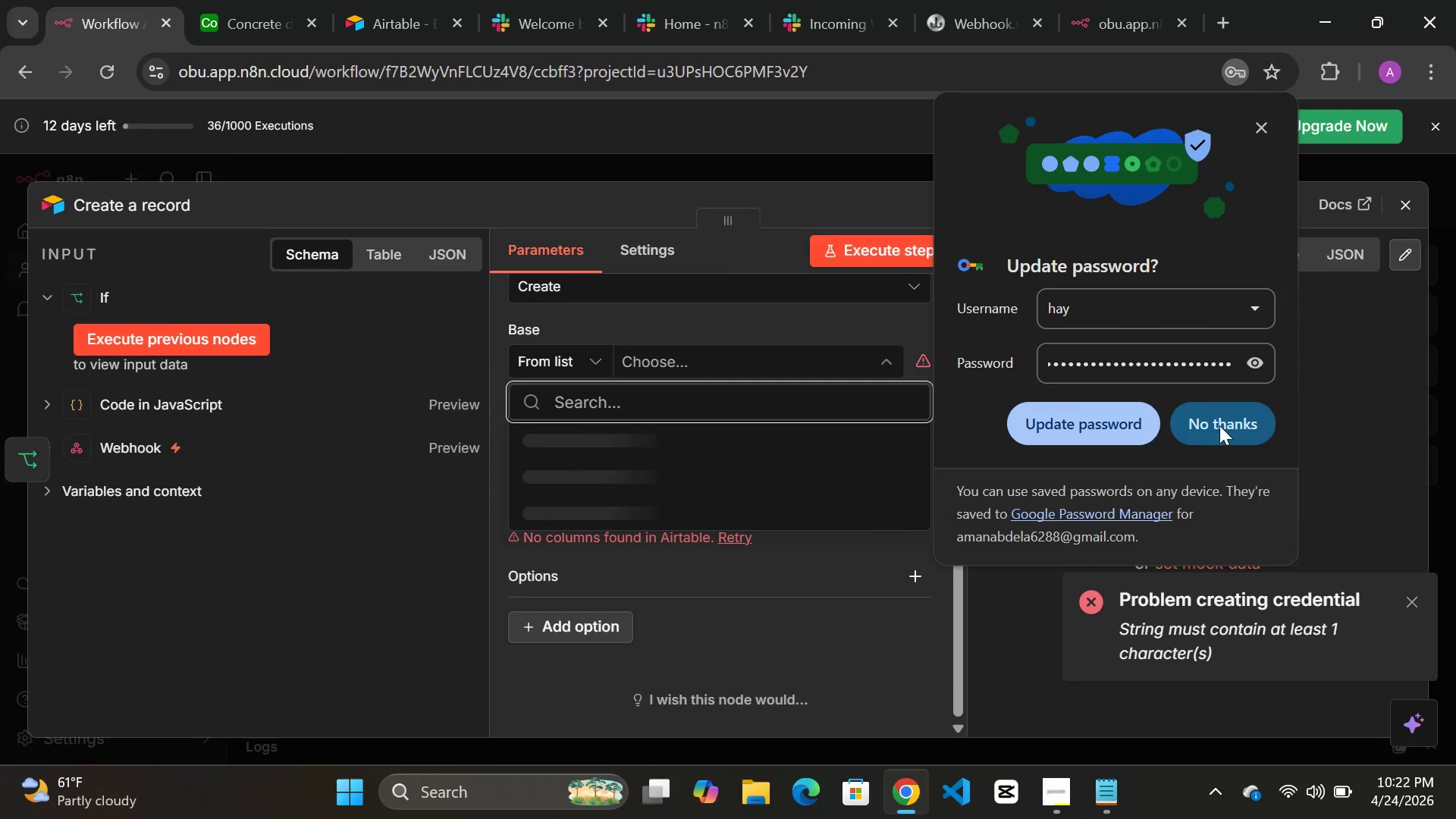 
left_click([1220, 425])
 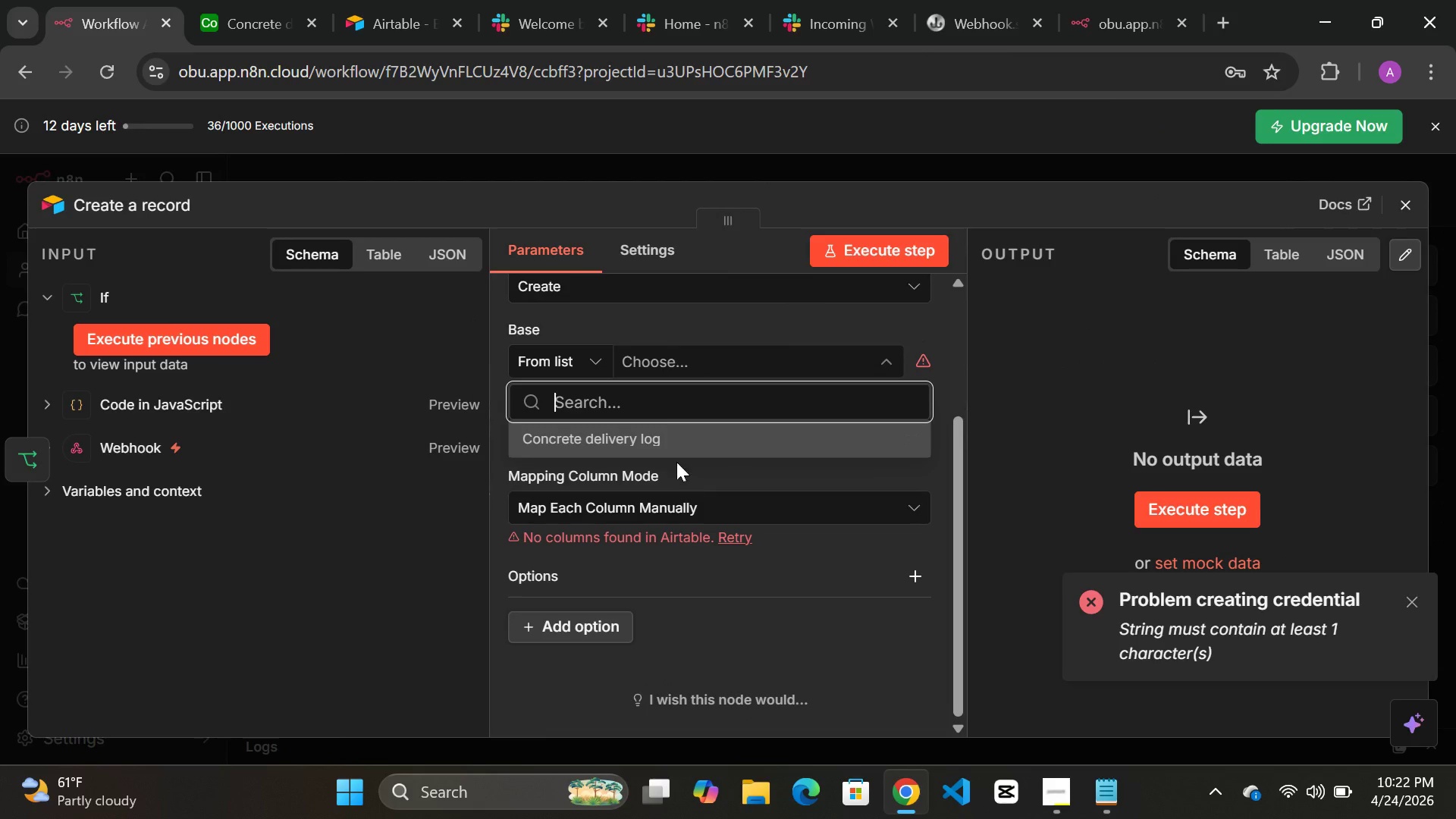 
left_click([678, 431])
 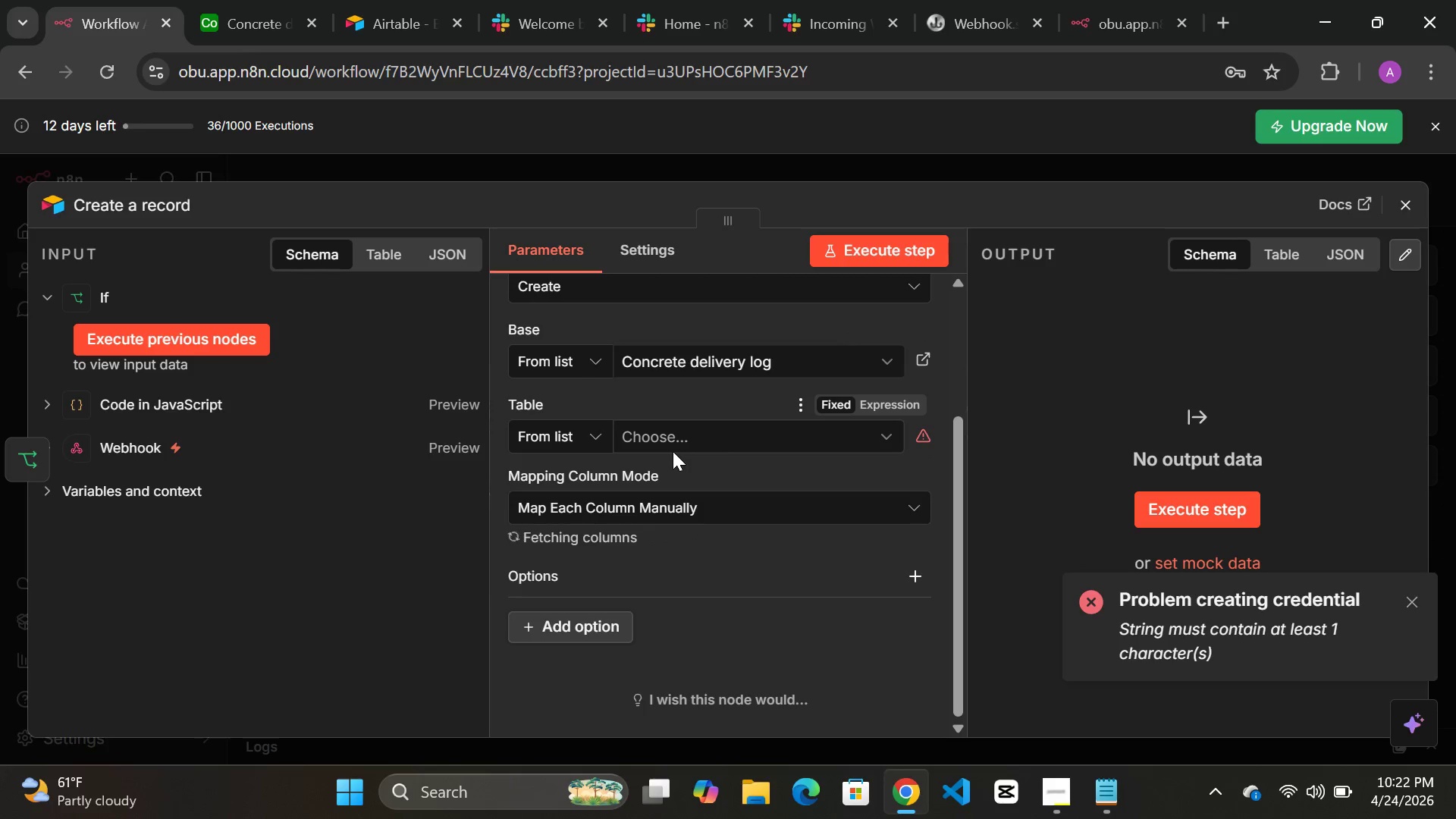 
scroll: coordinate [673, 451], scroll_direction: down, amount: 1.0
 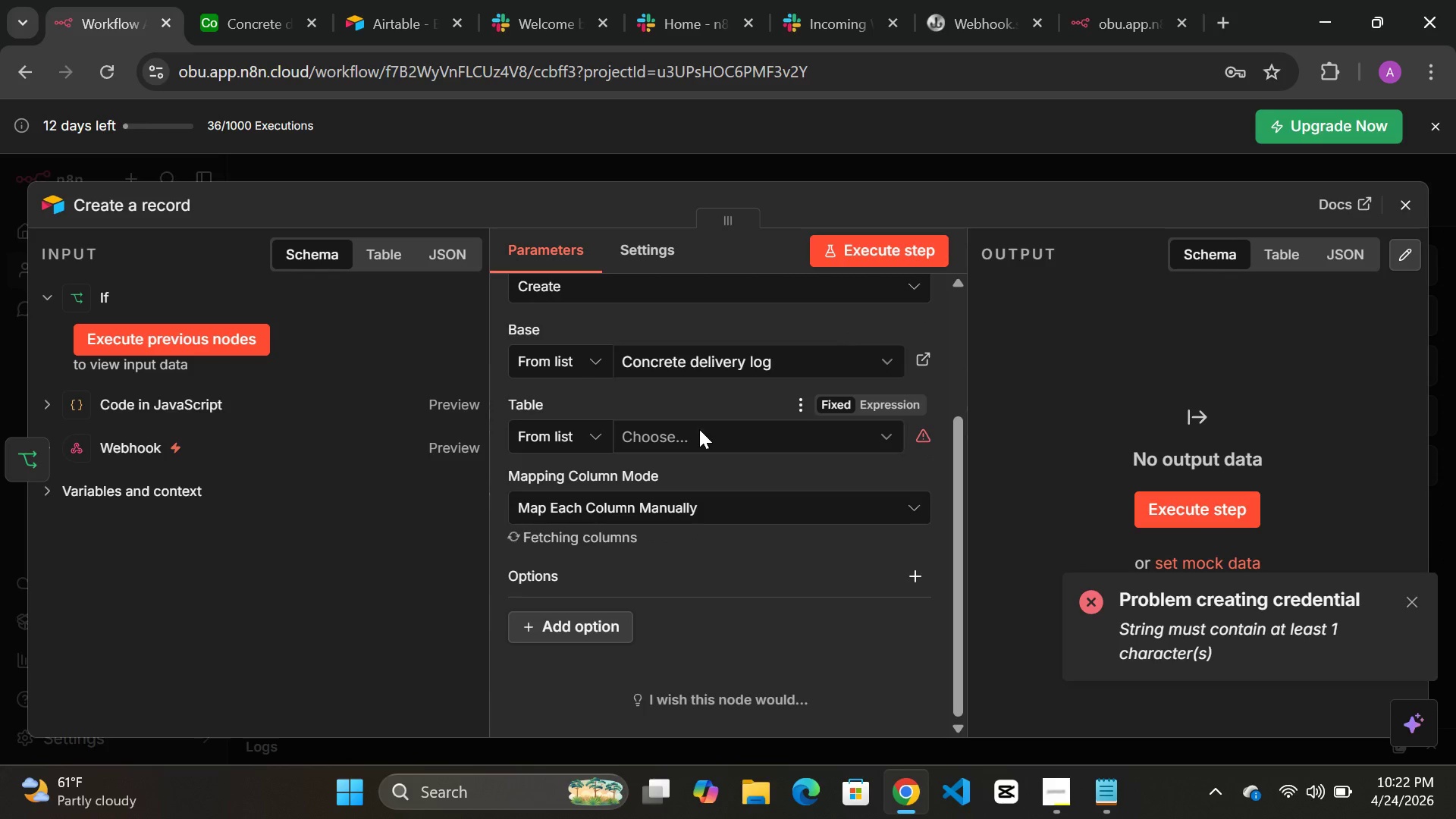 
left_click([699, 429])
 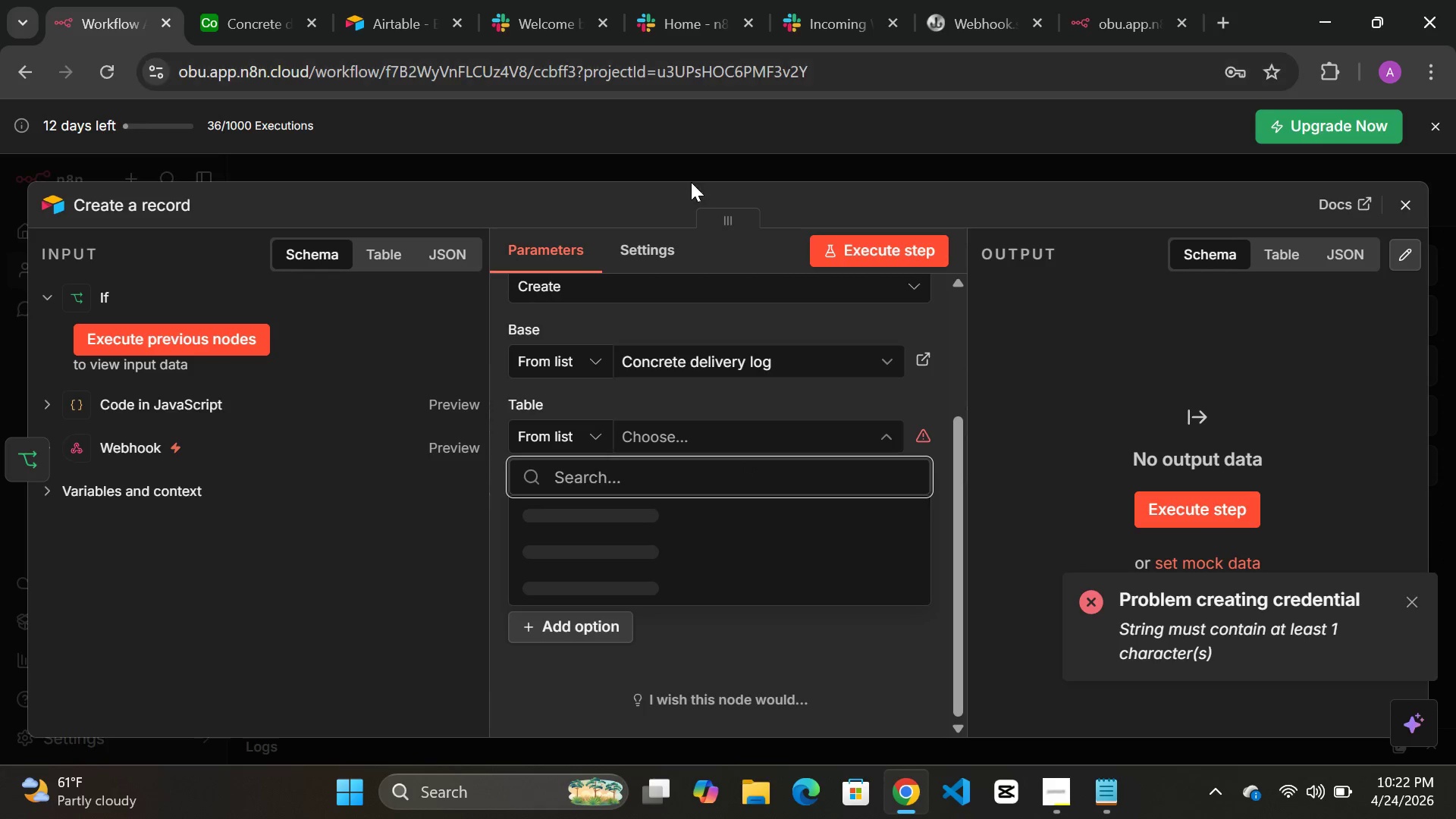 
wait(20.95)
 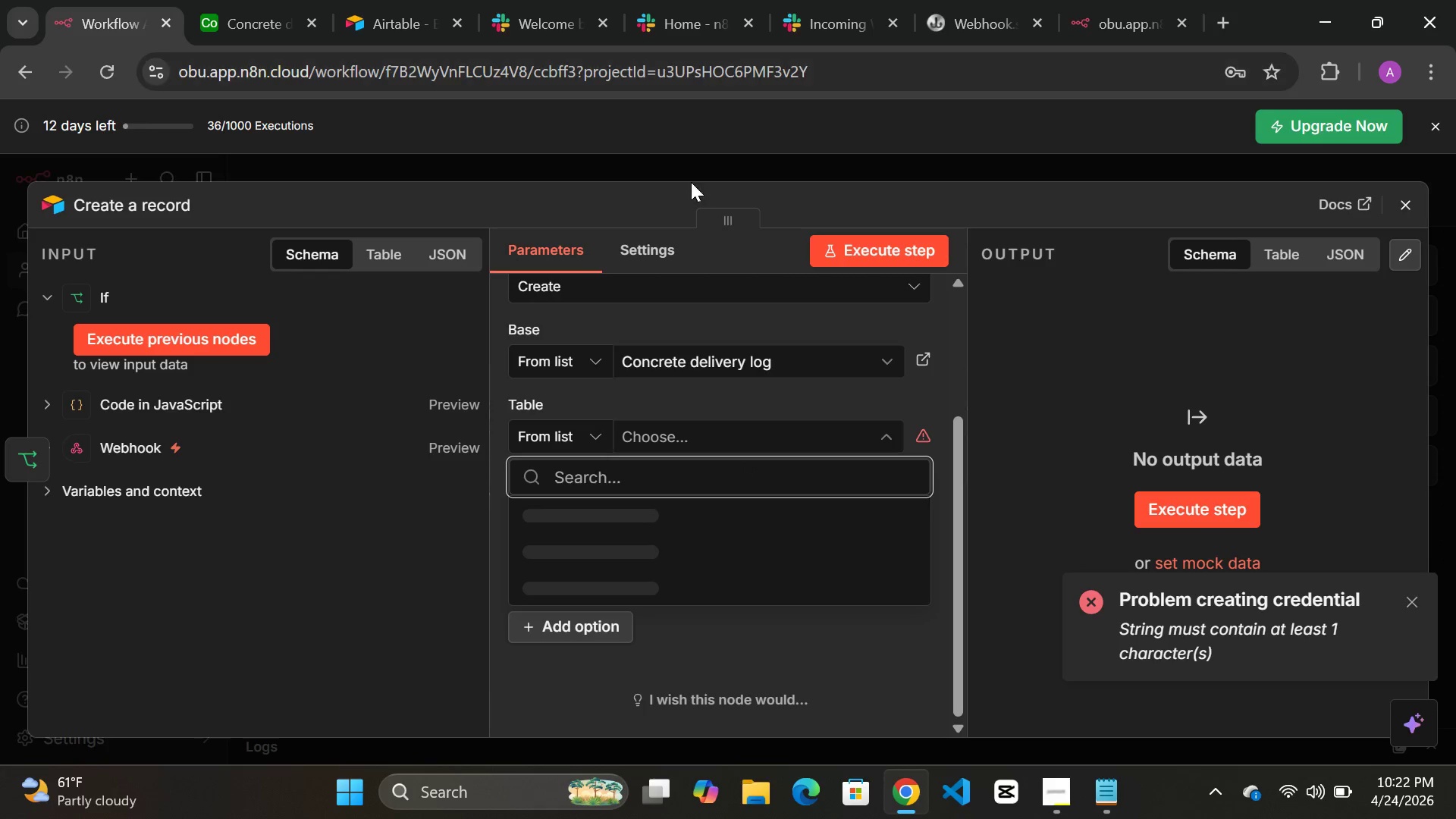 
left_click([1413, 599])
 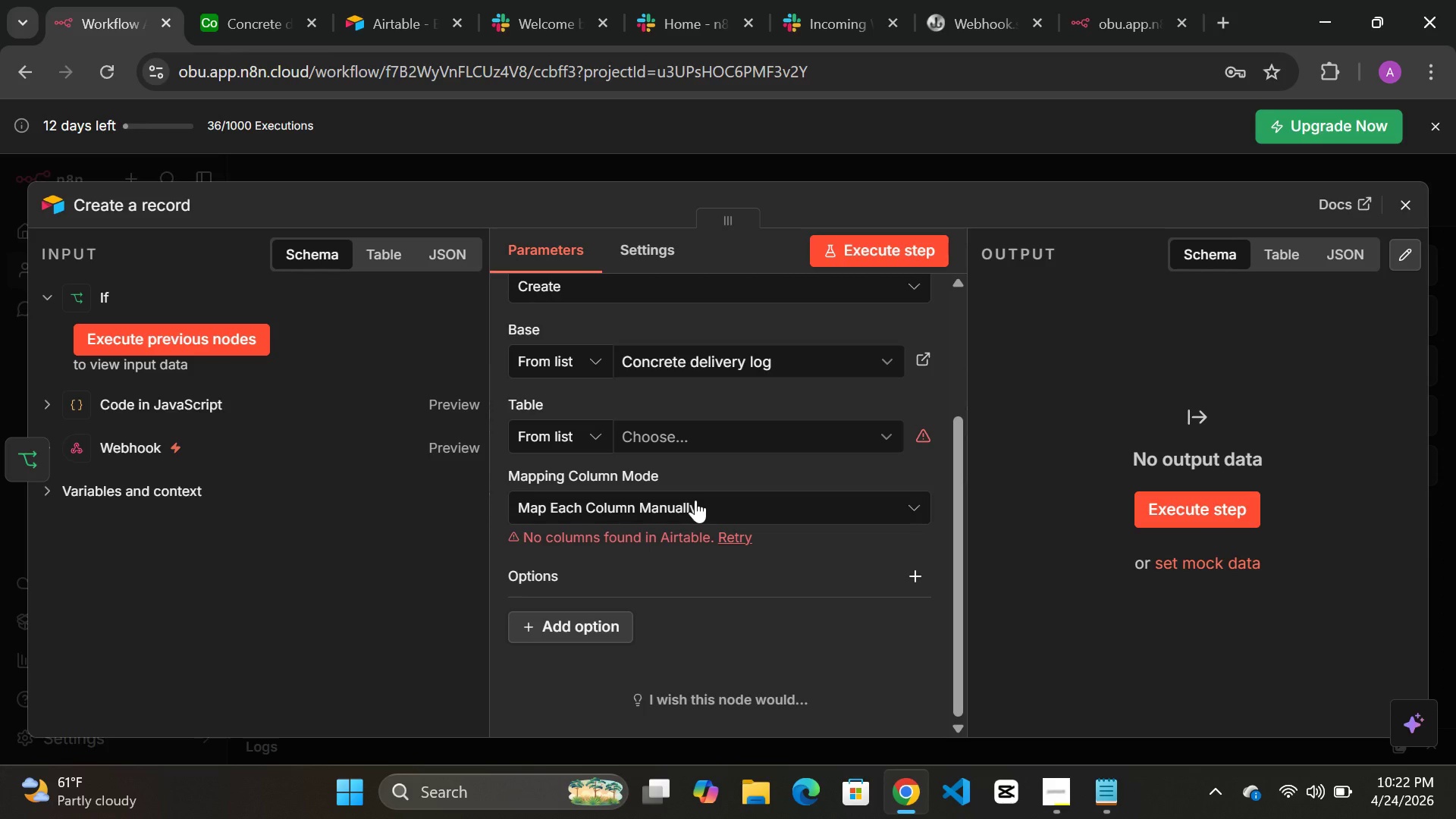 
left_click([722, 436])
 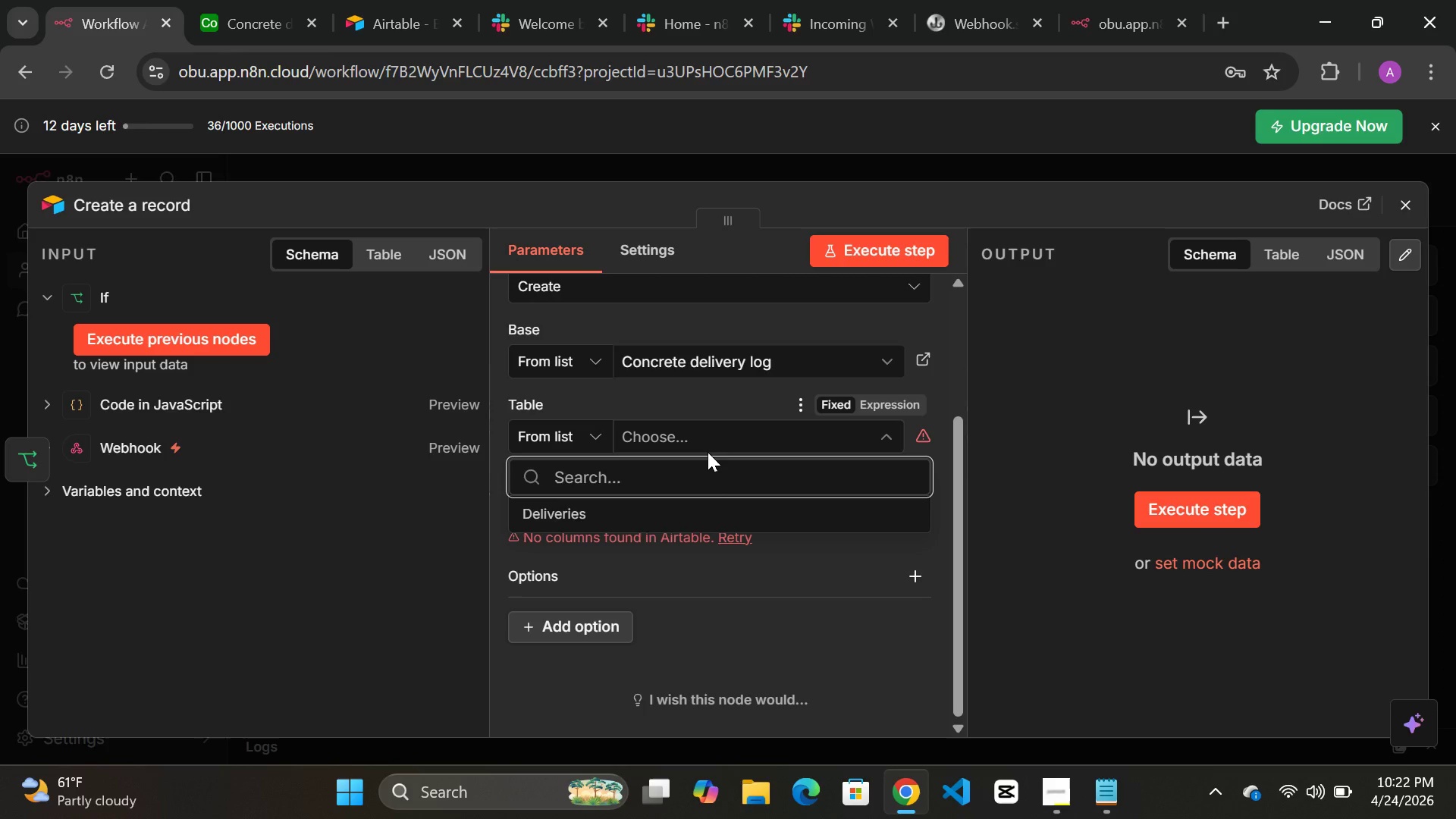 
left_click([623, 517])
 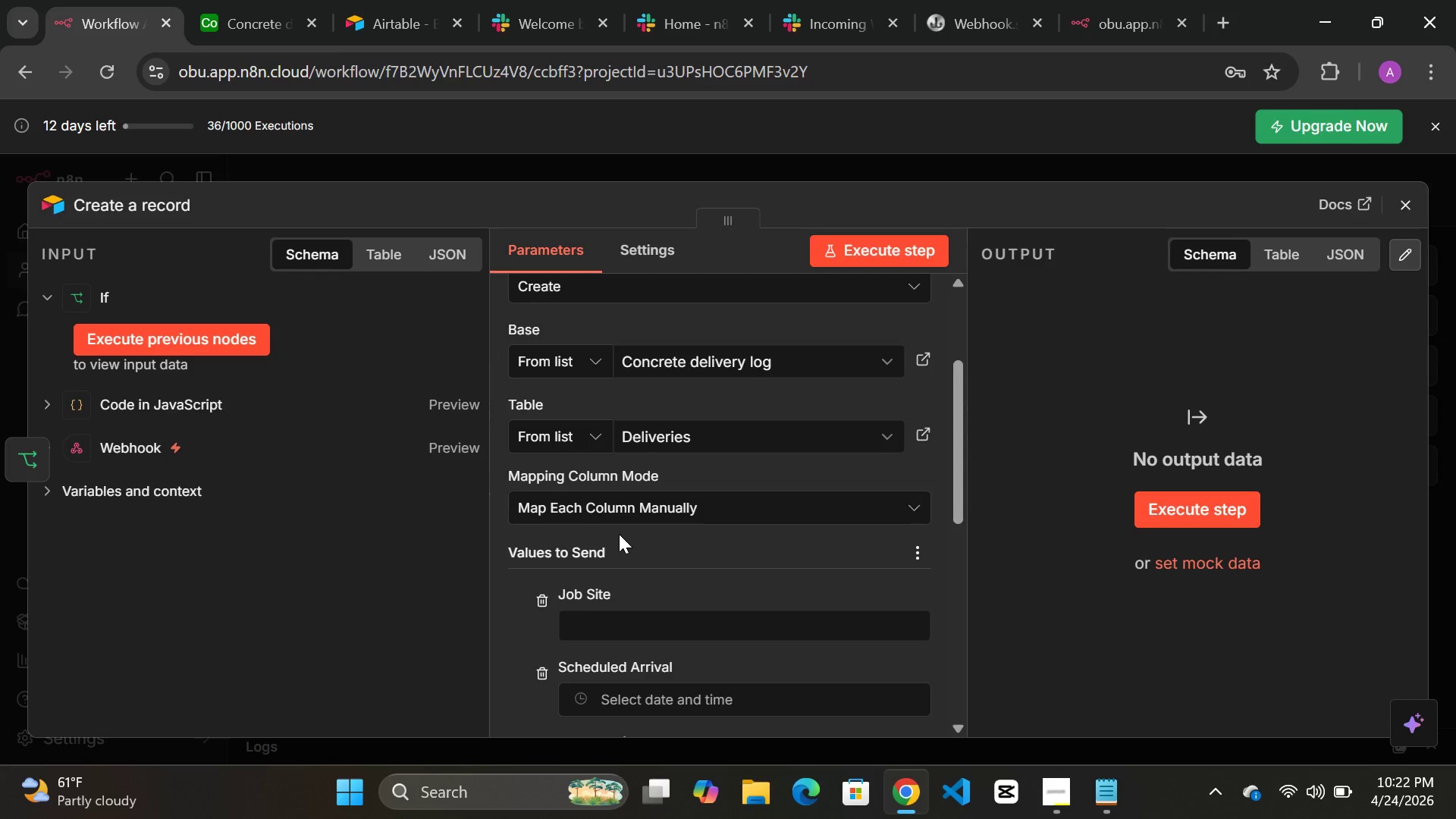 
wait(7.94)
 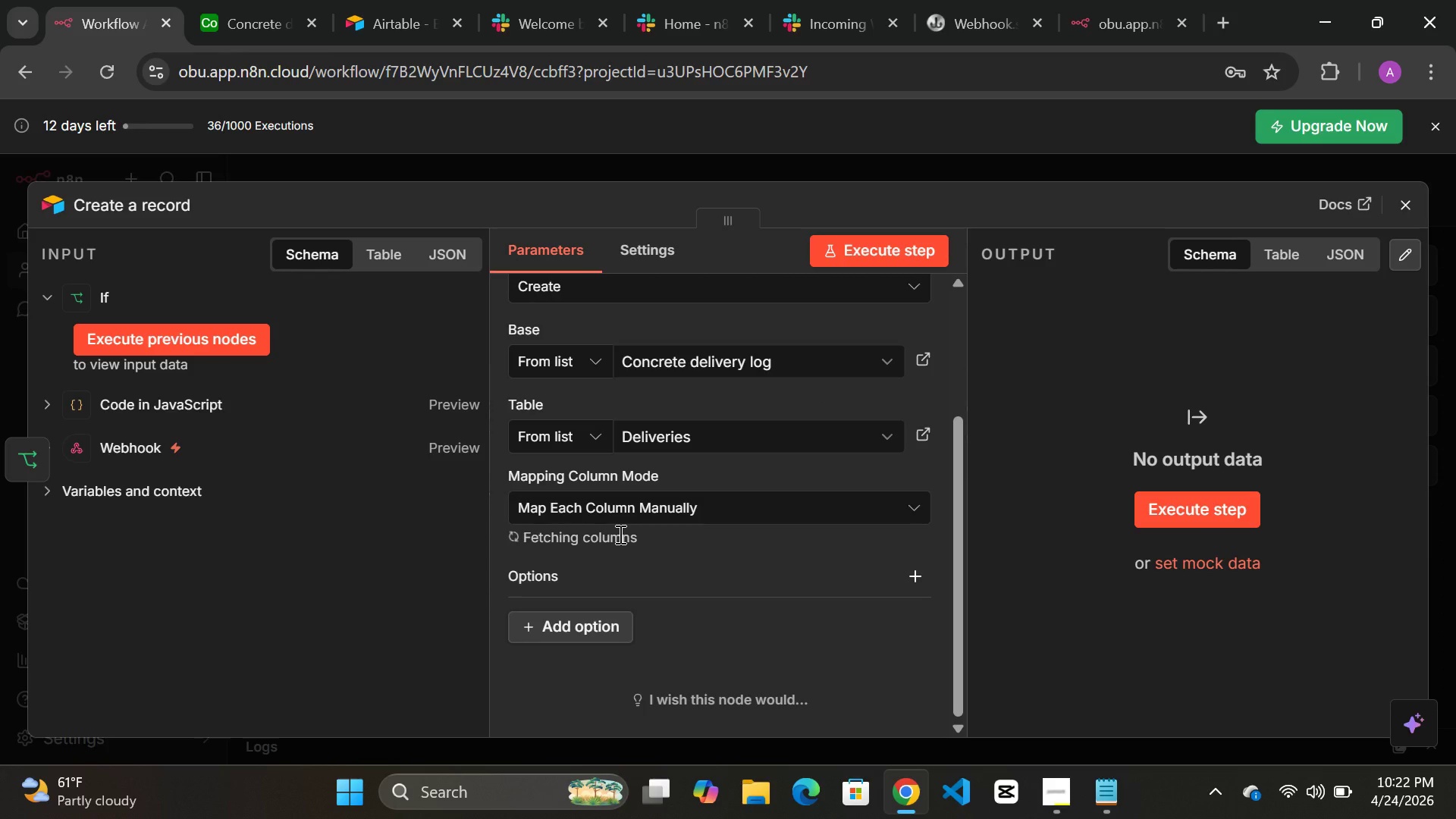 
scroll: coordinate [587, 556], scroll_direction: down, amount: 2.0
 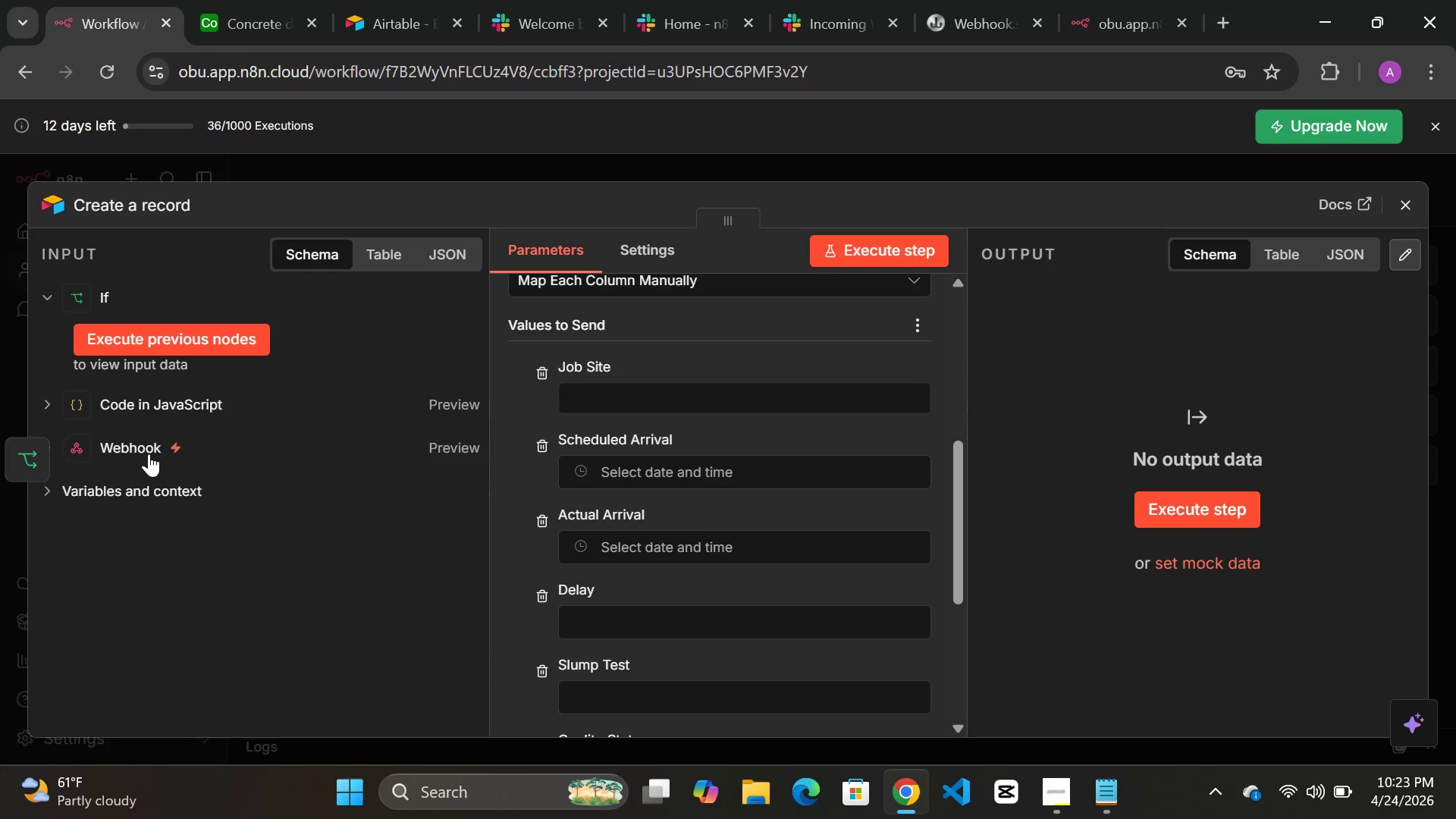 
left_click([136, 451])
 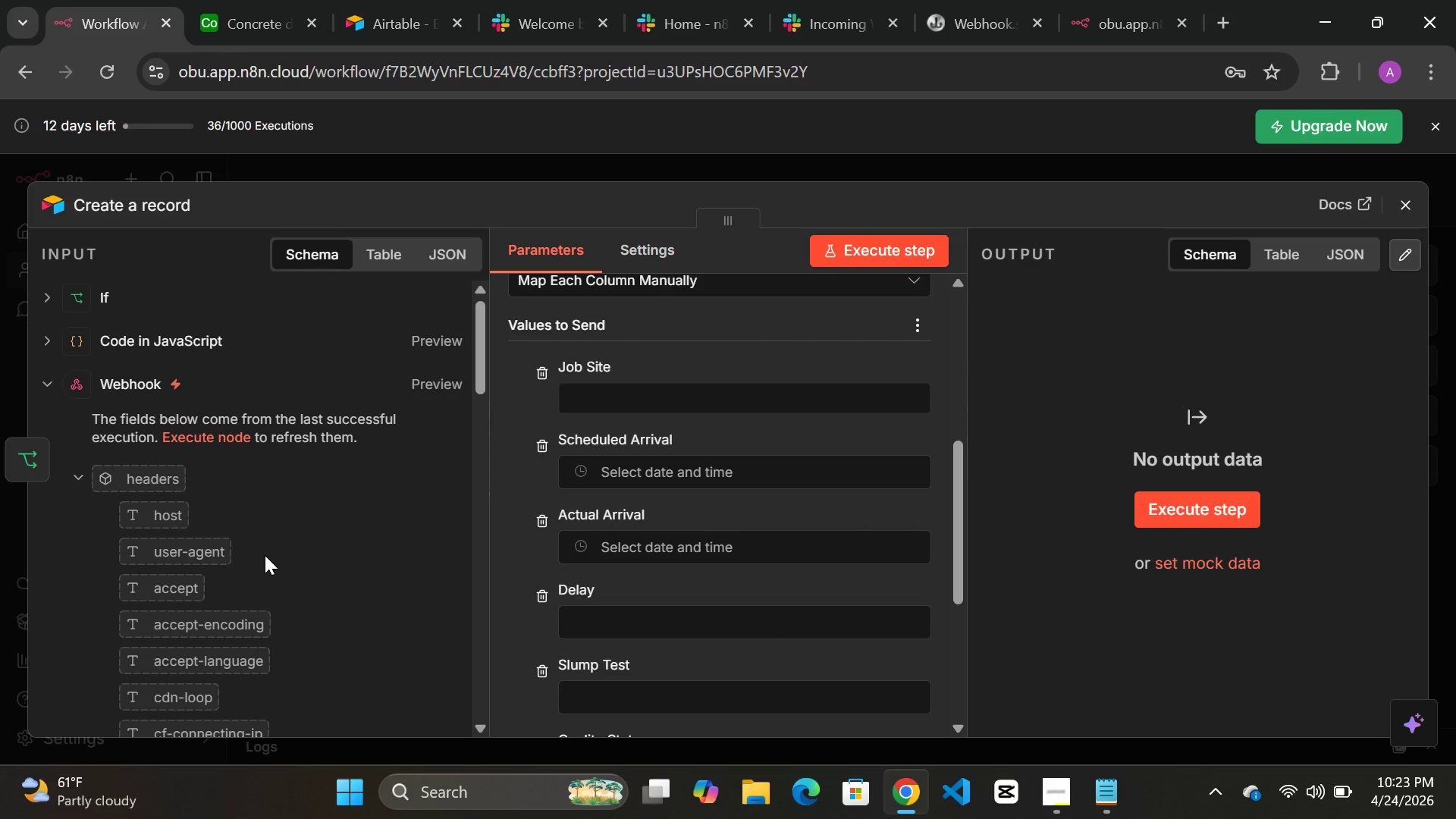 
scroll: coordinate [265, 556], scroll_direction: down, amount: 2.0
 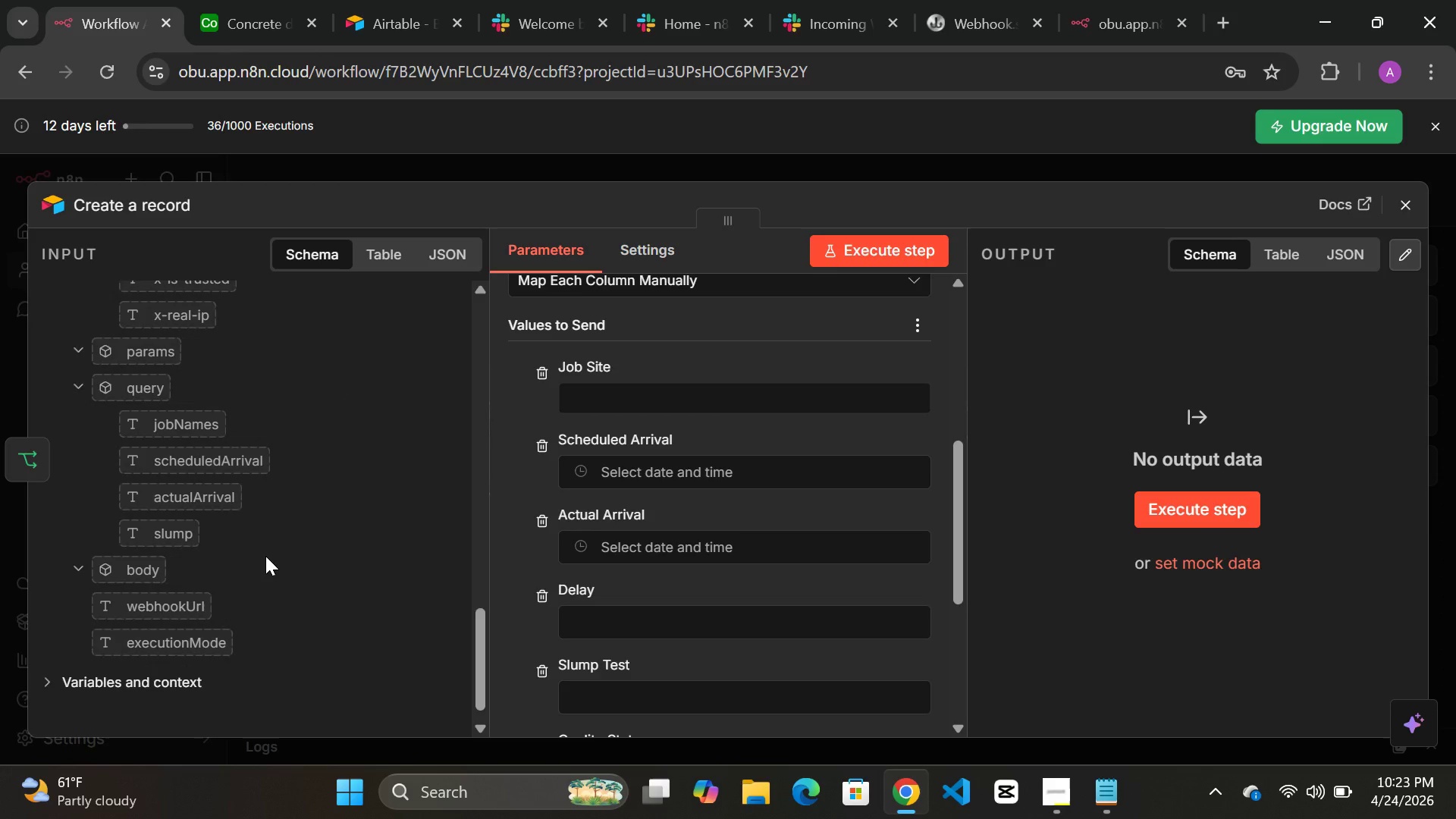 
wait(8.64)
 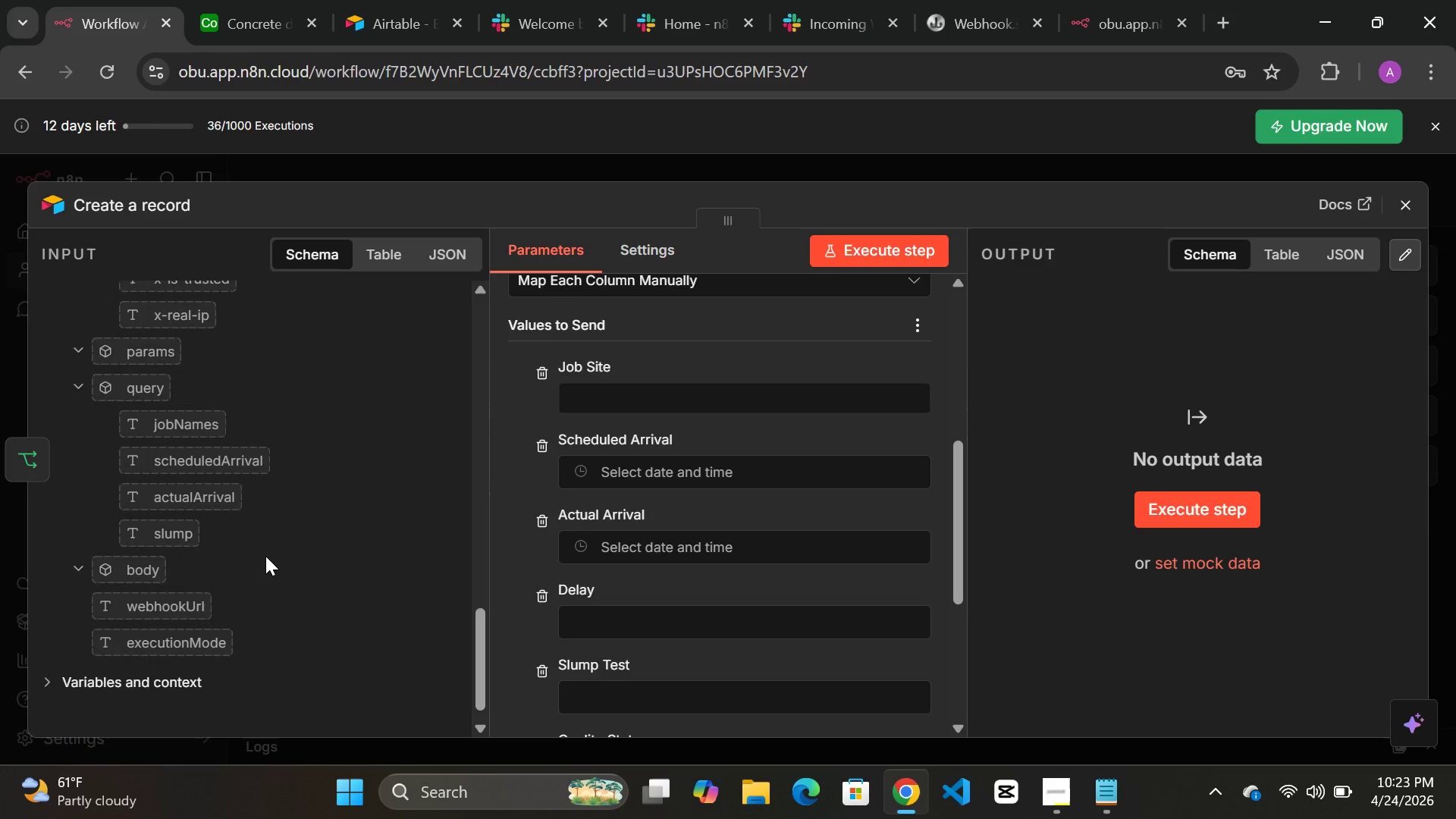 
scroll: coordinate [660, 588], scroll_direction: down, amount: 2.0
 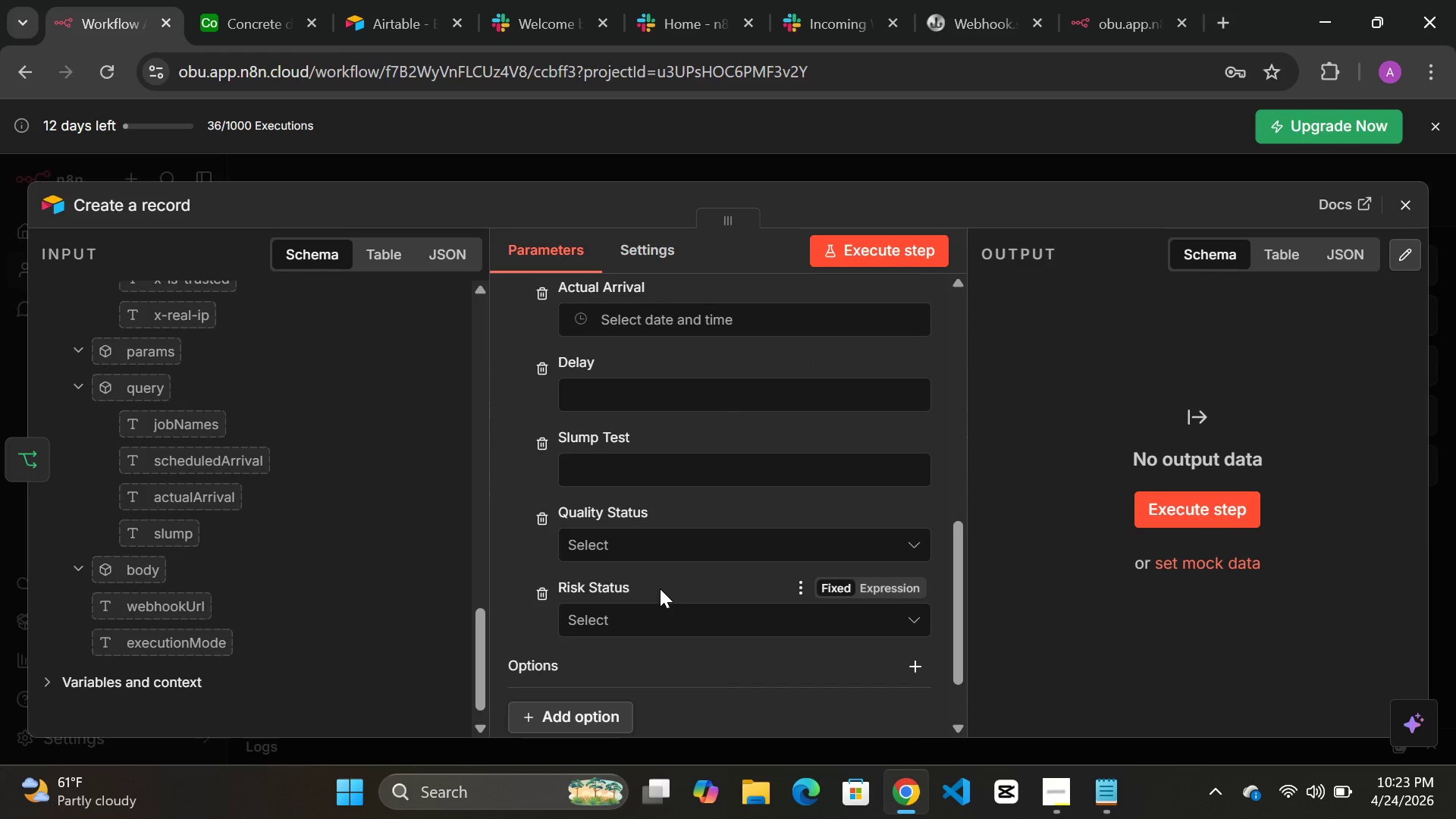 
scroll: coordinate [284, 520], scroll_direction: up, amount: 22.0
 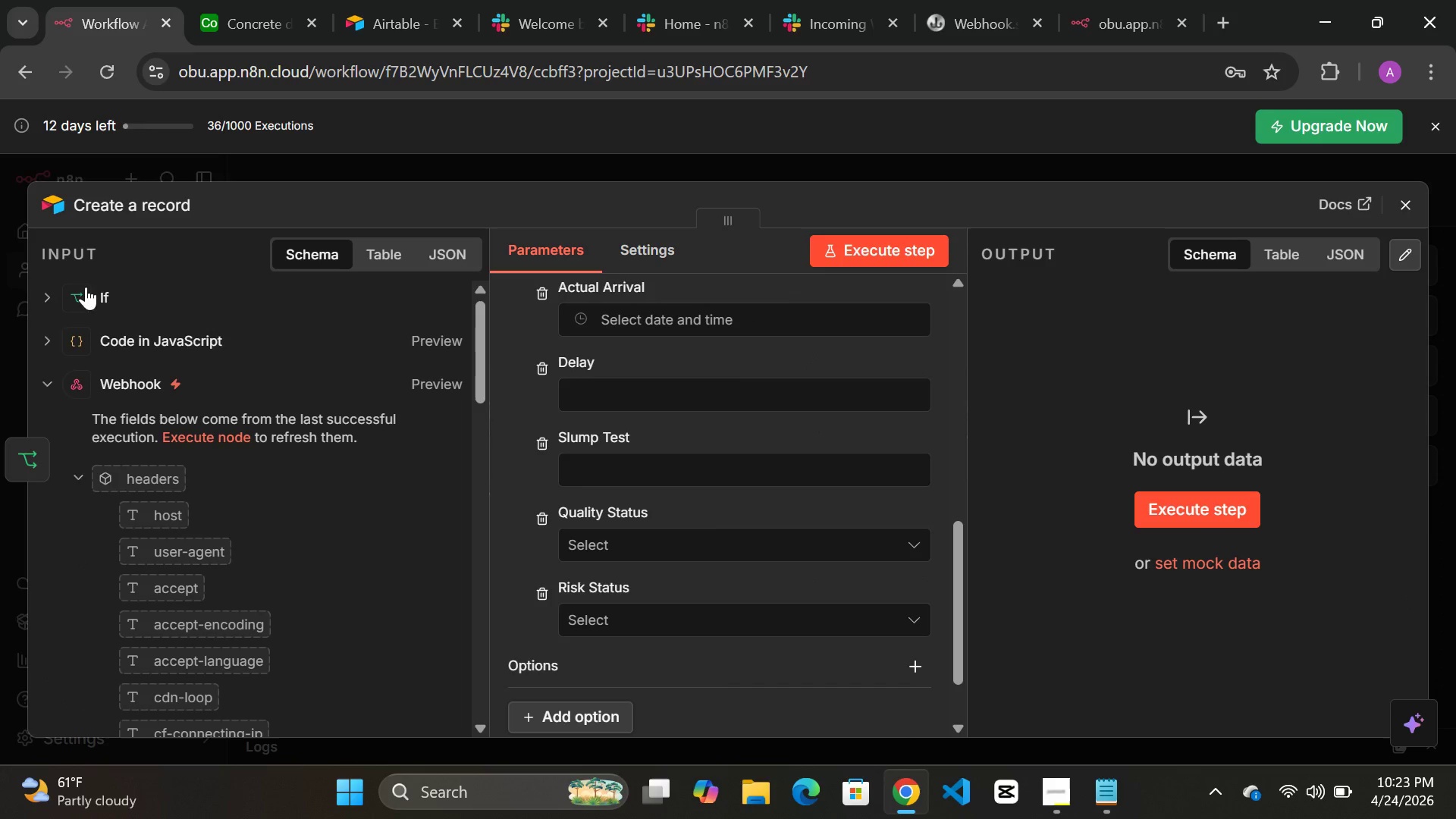 
left_click([104, 296])
 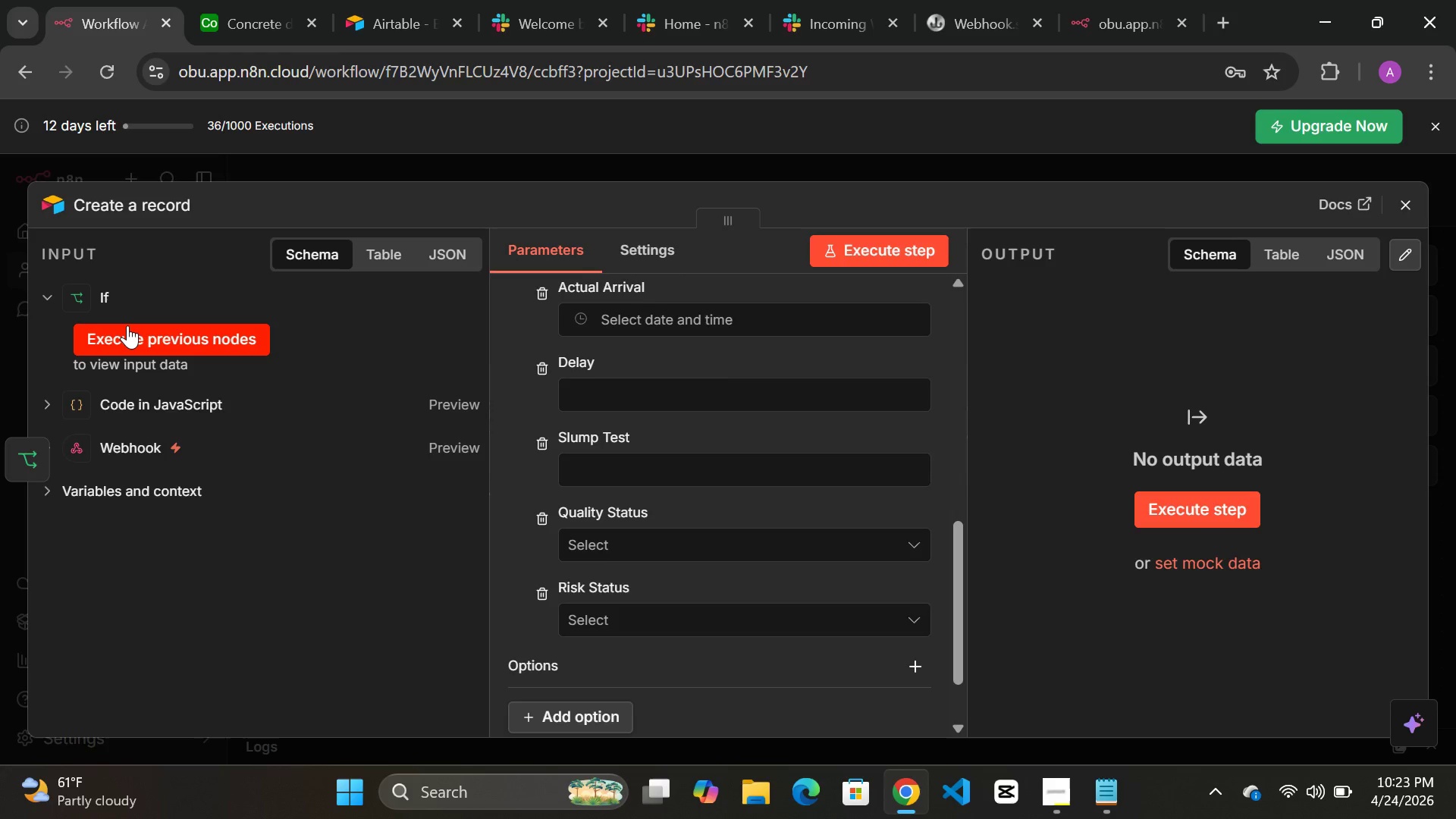 
left_click([127, 325])
 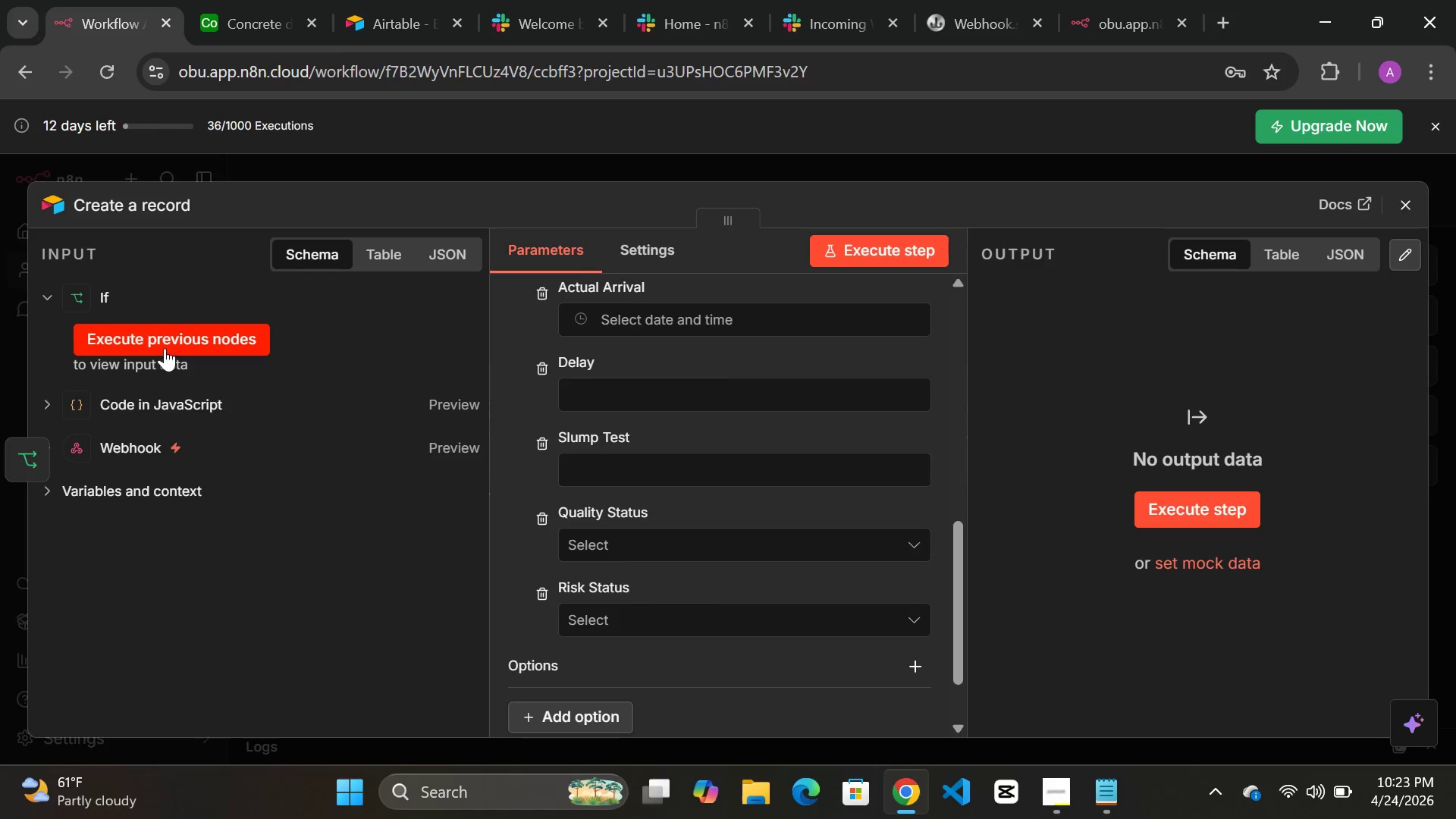 
double_click([169, 347])
 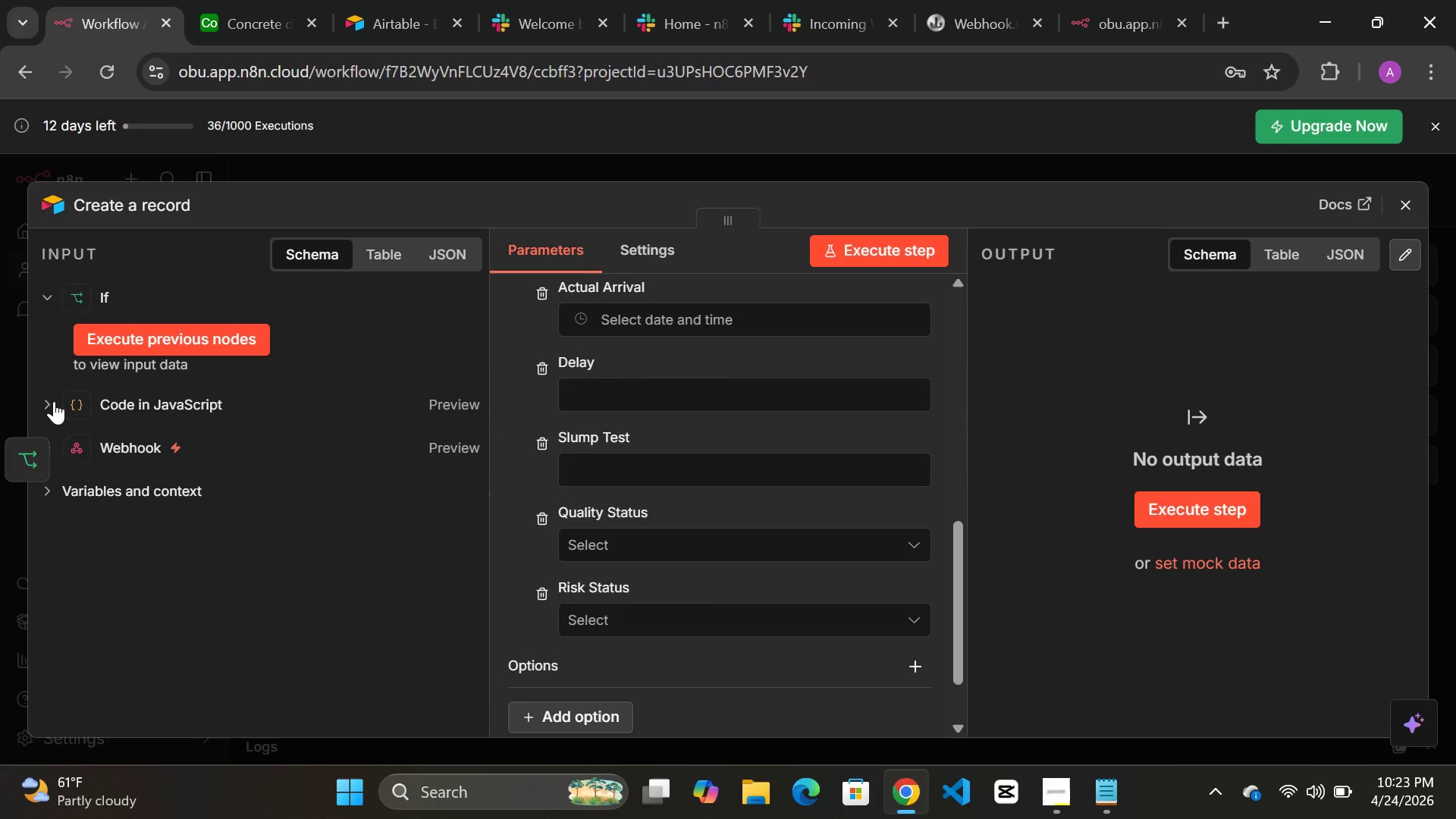 
left_click([47, 401])
 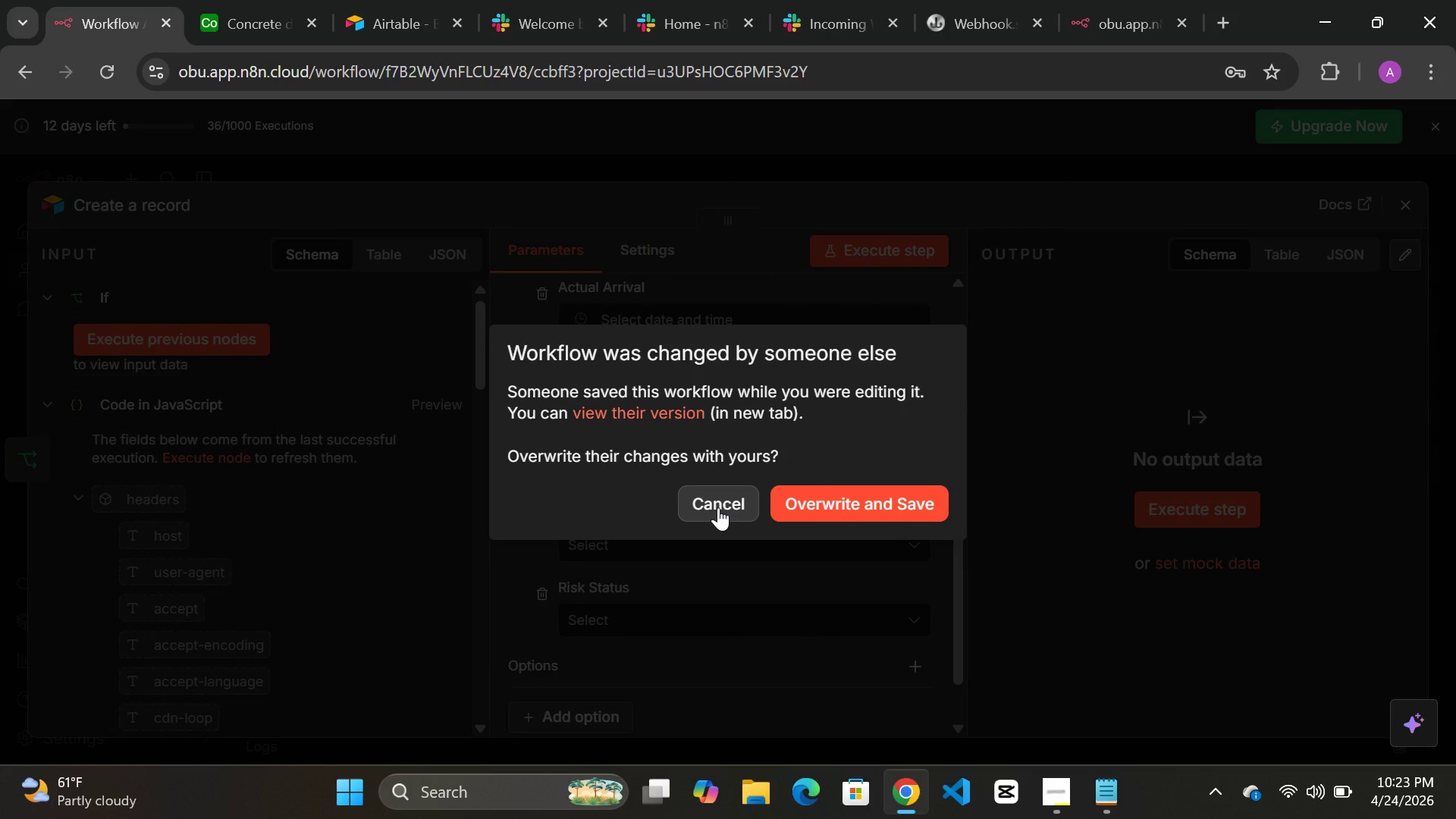 
left_click([718, 500])
 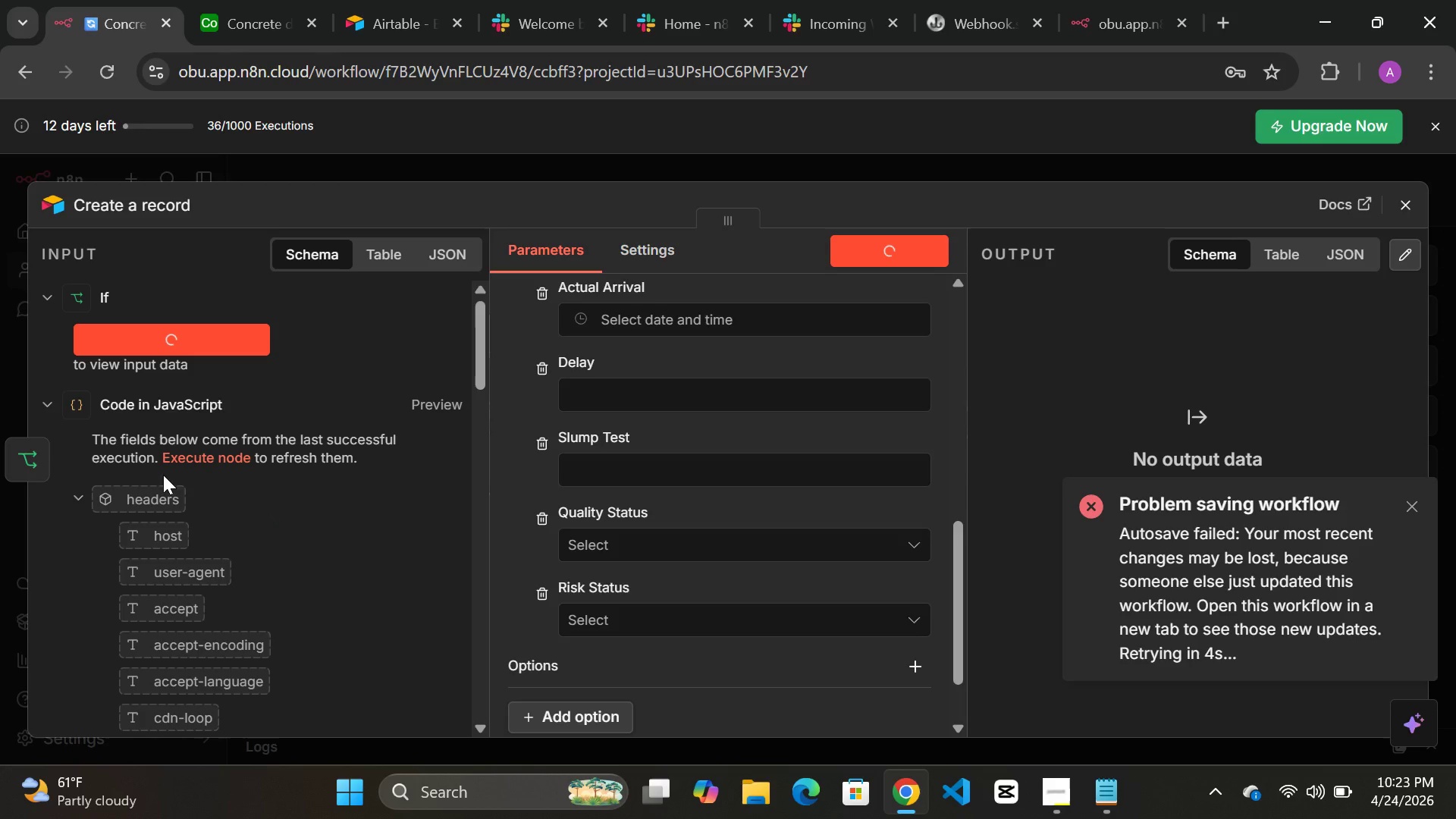 
scroll: coordinate [261, 488], scroll_direction: down, amount: 3.0
 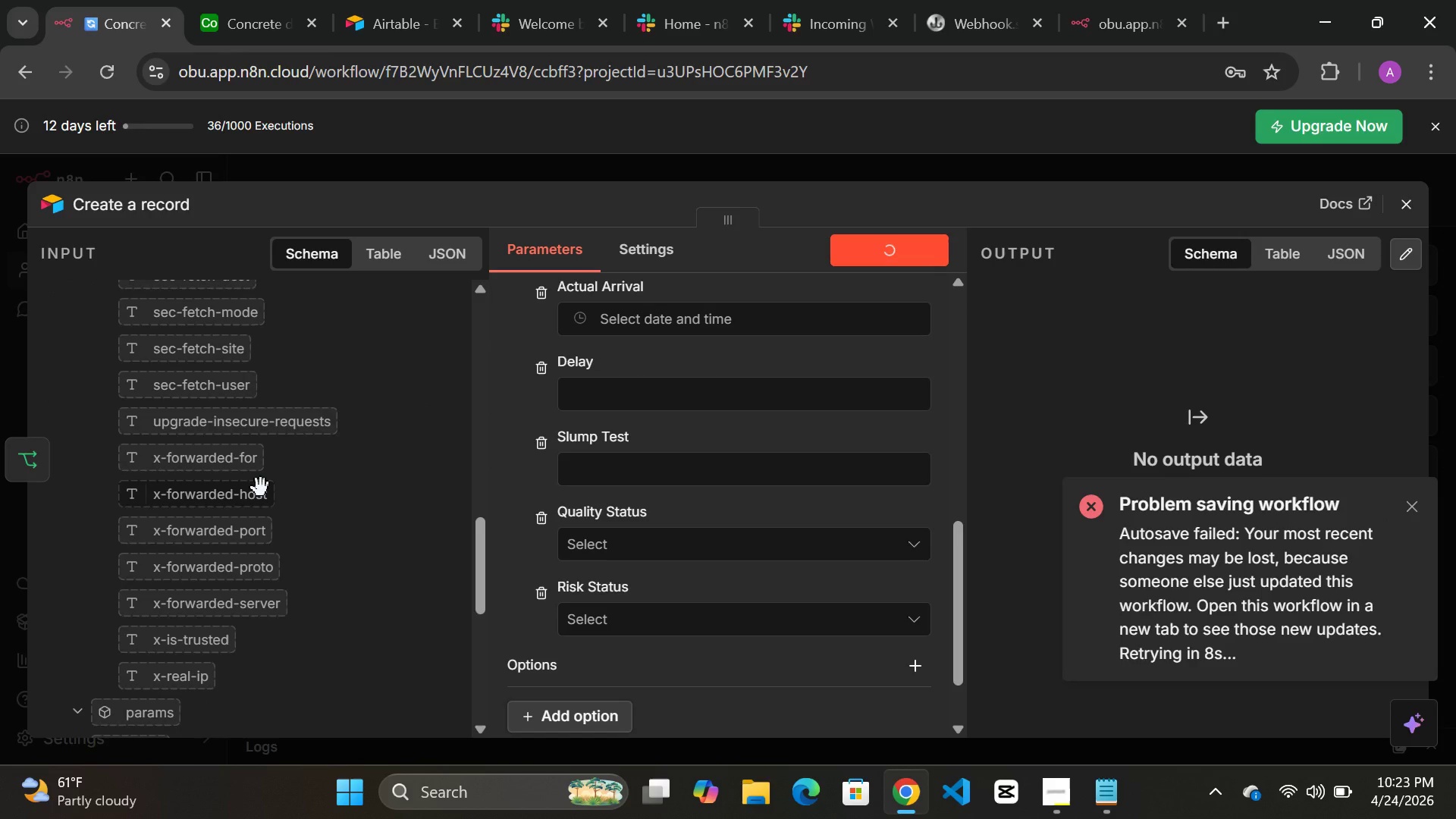 
scroll: coordinate [560, 491], scroll_direction: up, amount: 2.0
 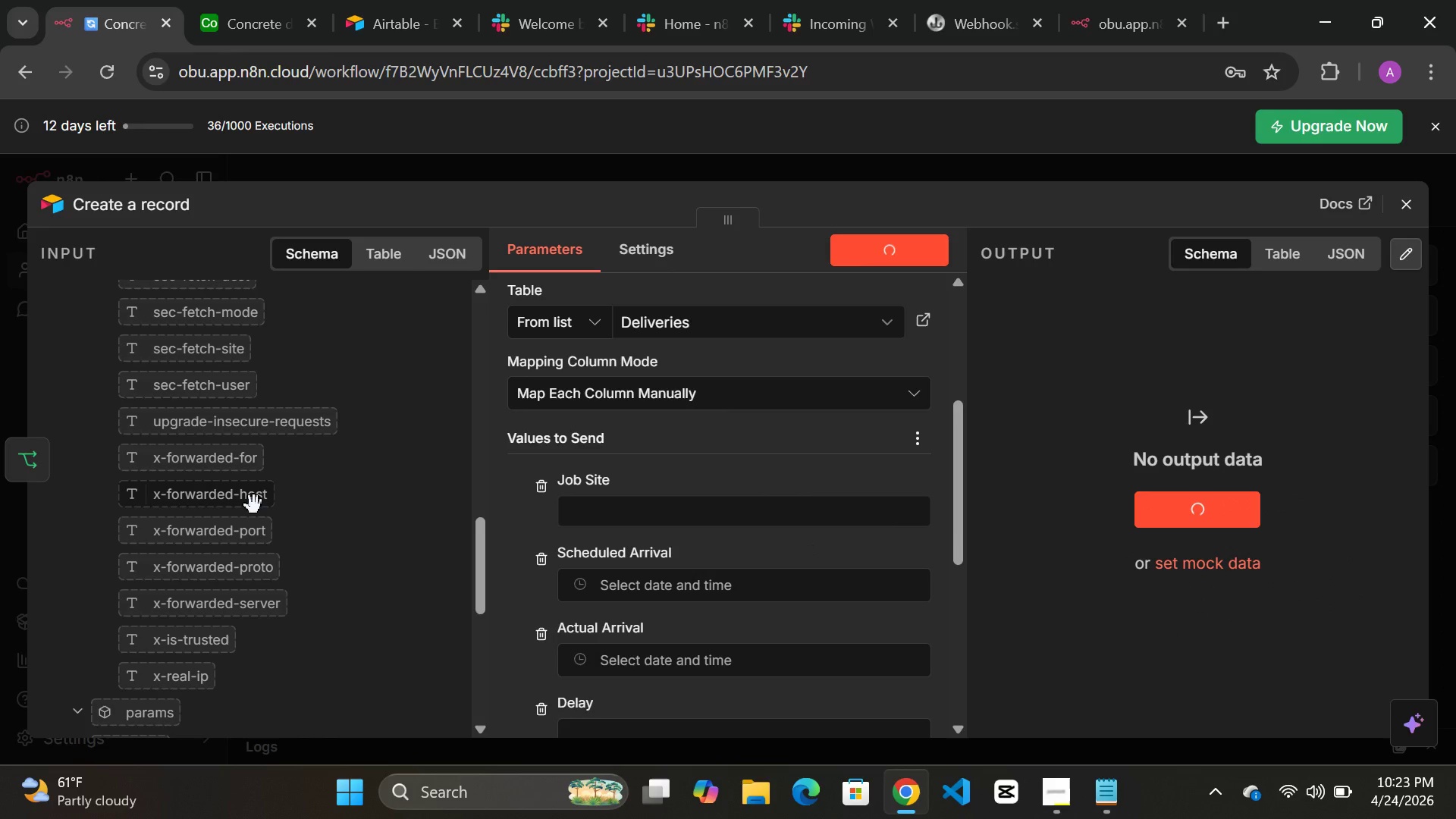 
scroll: coordinate [257, 505], scroll_direction: down, amount: 2.0
 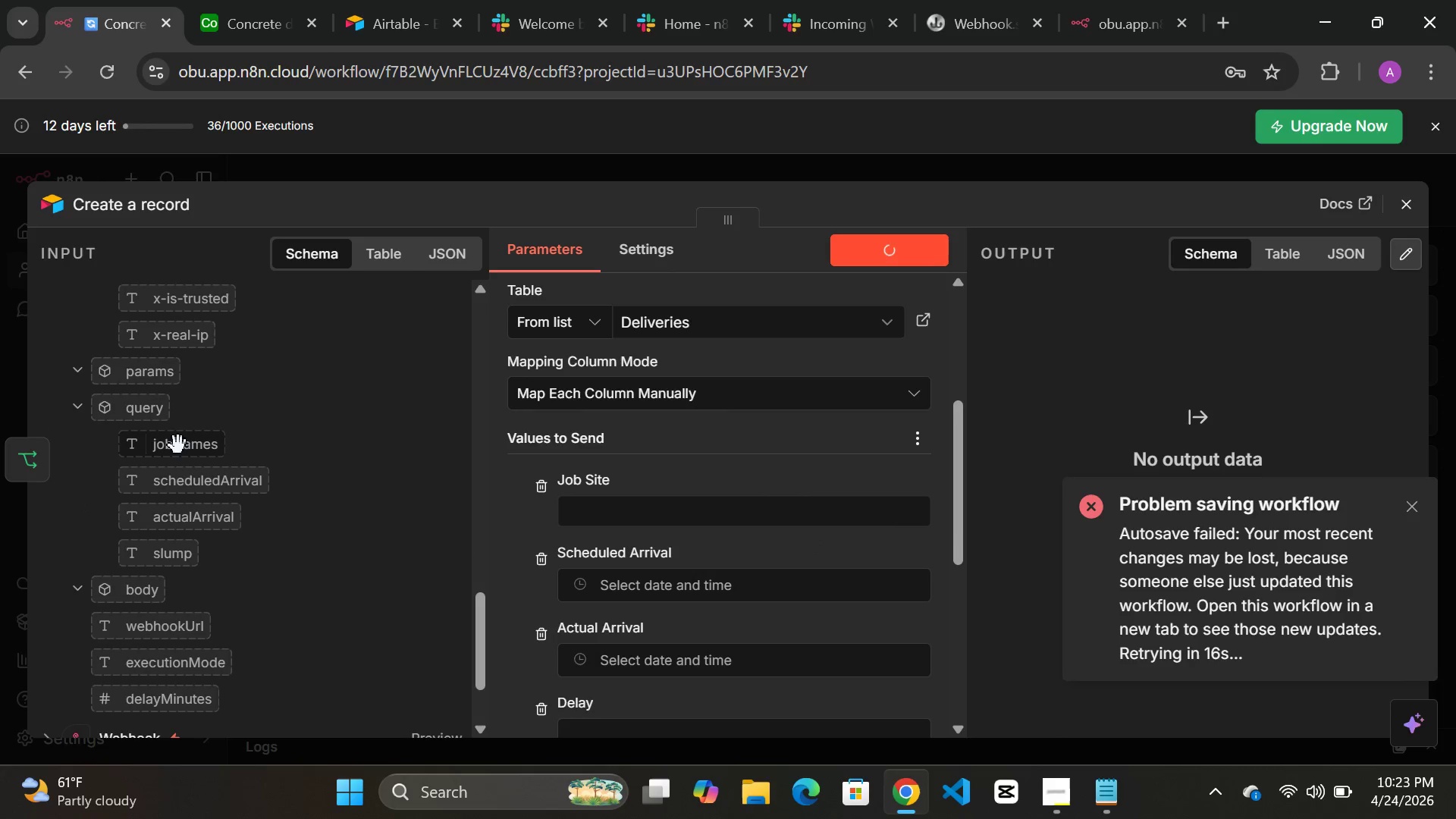 
left_click_drag(start_coordinate=[178, 445], to_coordinate=[662, 515])
 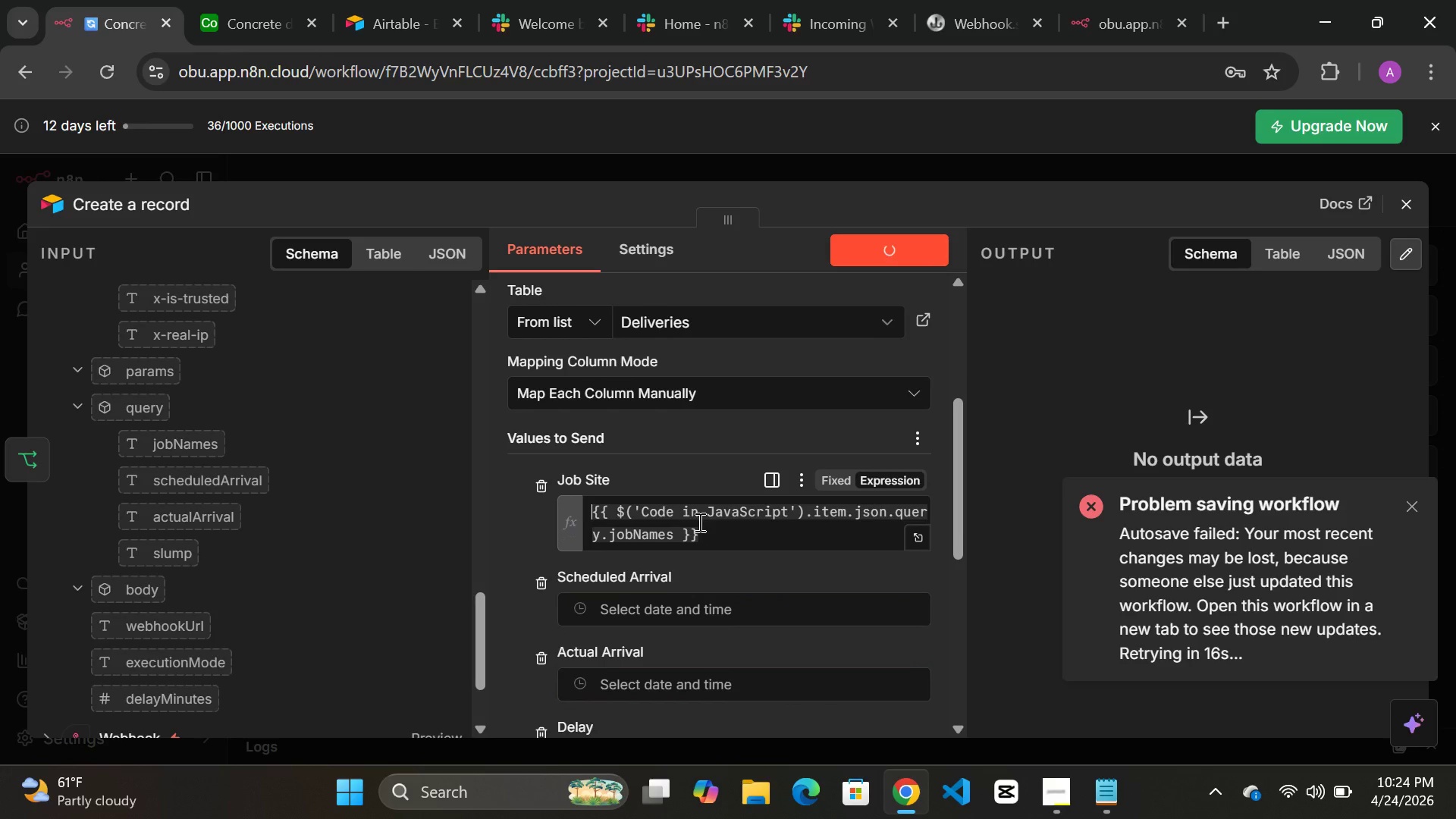 
scroll: coordinate [698, 522], scroll_direction: down, amount: 2.0
 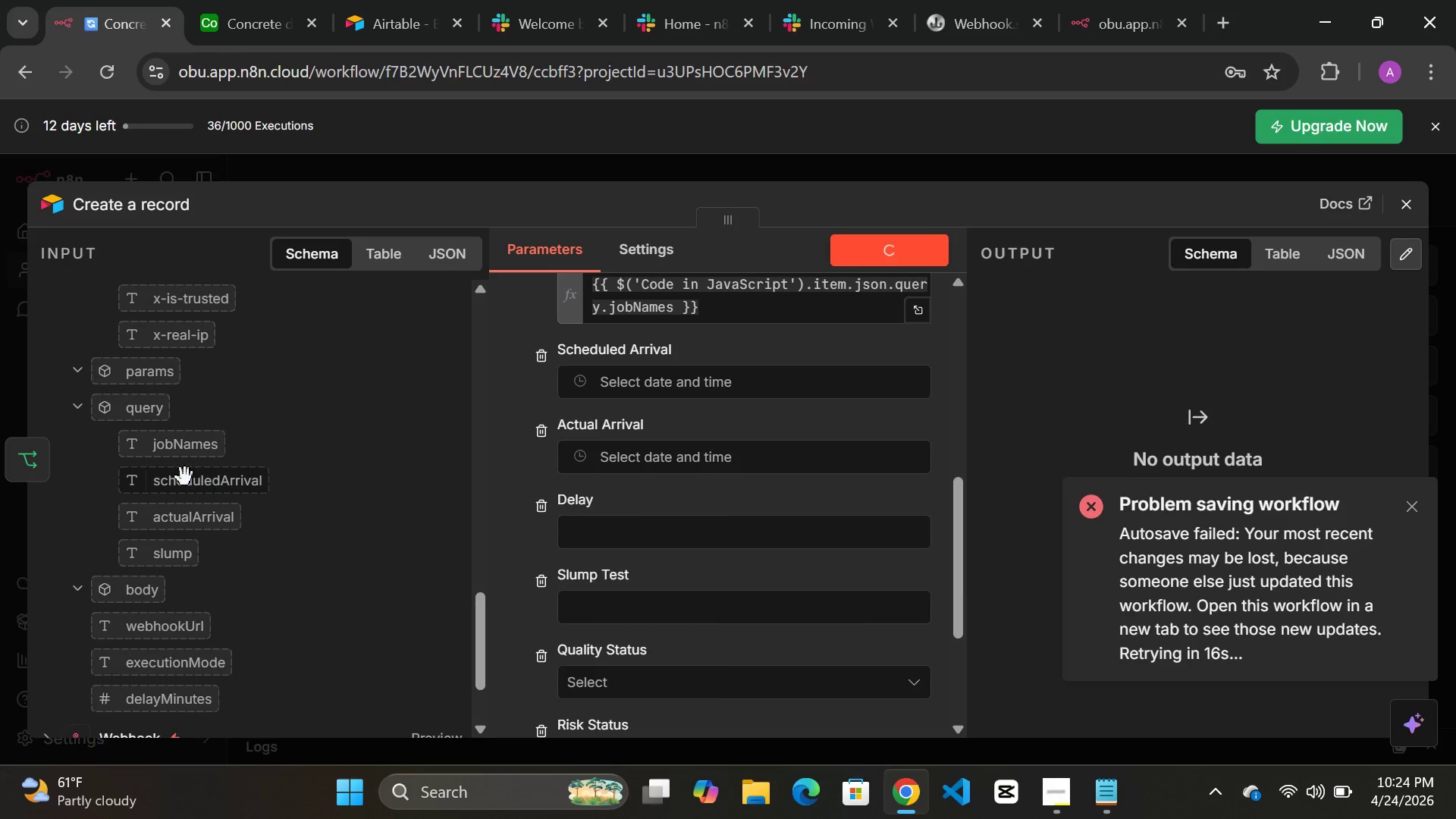 
left_click_drag(start_coordinate=[182, 487], to_coordinate=[676, 375])
 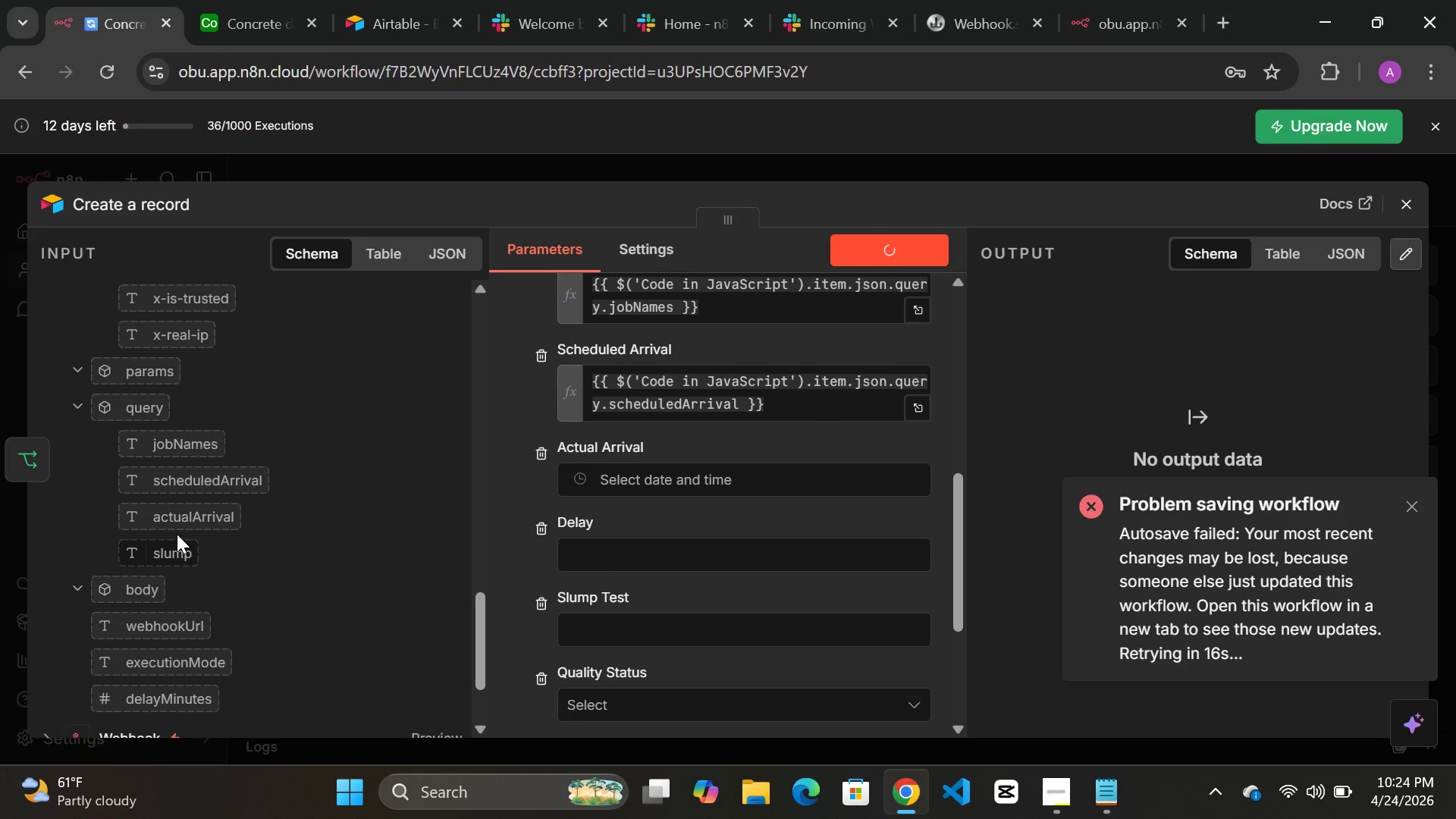 
left_click_drag(start_coordinate=[177, 527], to_coordinate=[705, 490])
 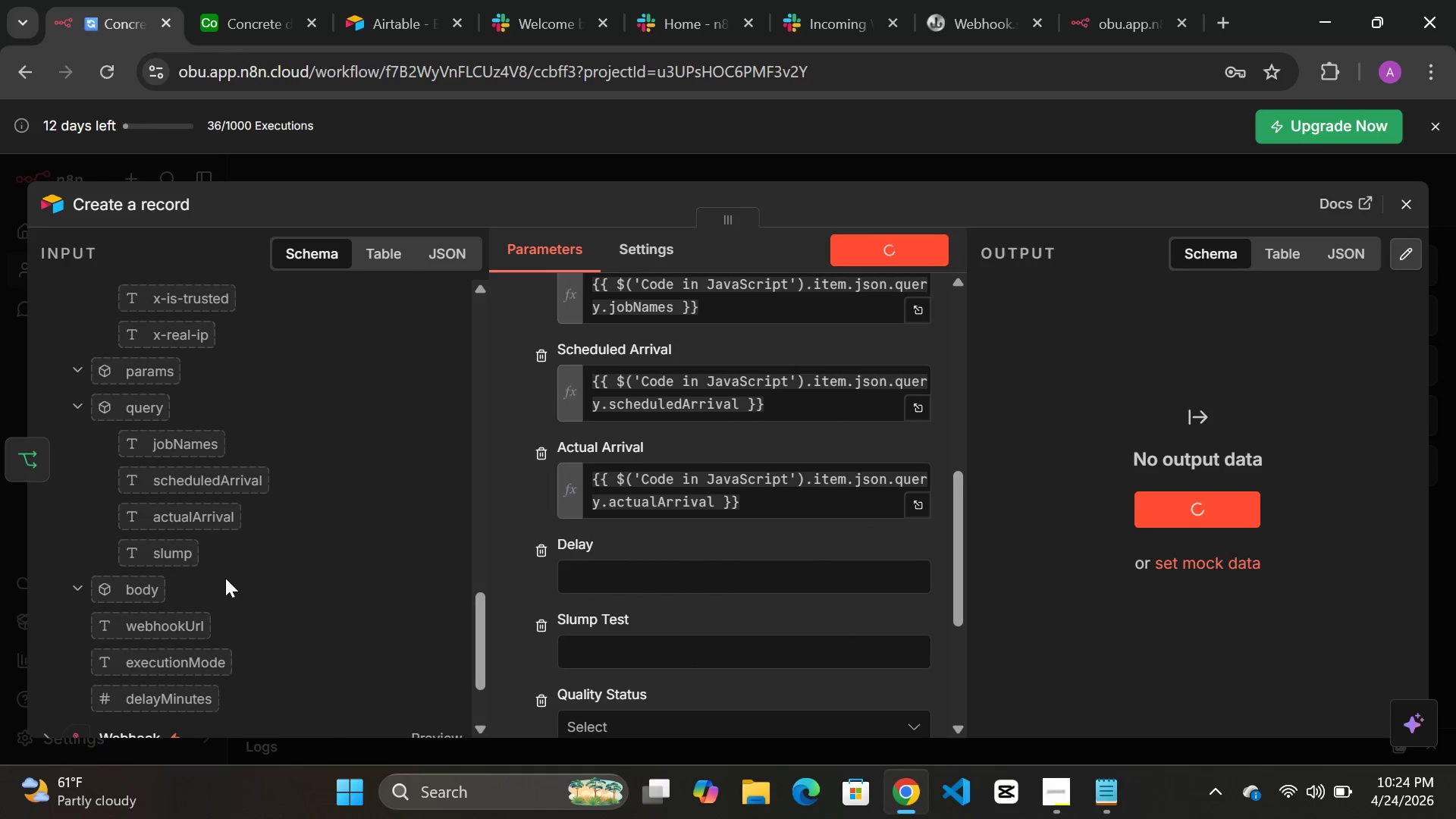 
scroll: coordinate [230, 582], scroll_direction: down, amount: 1.0
 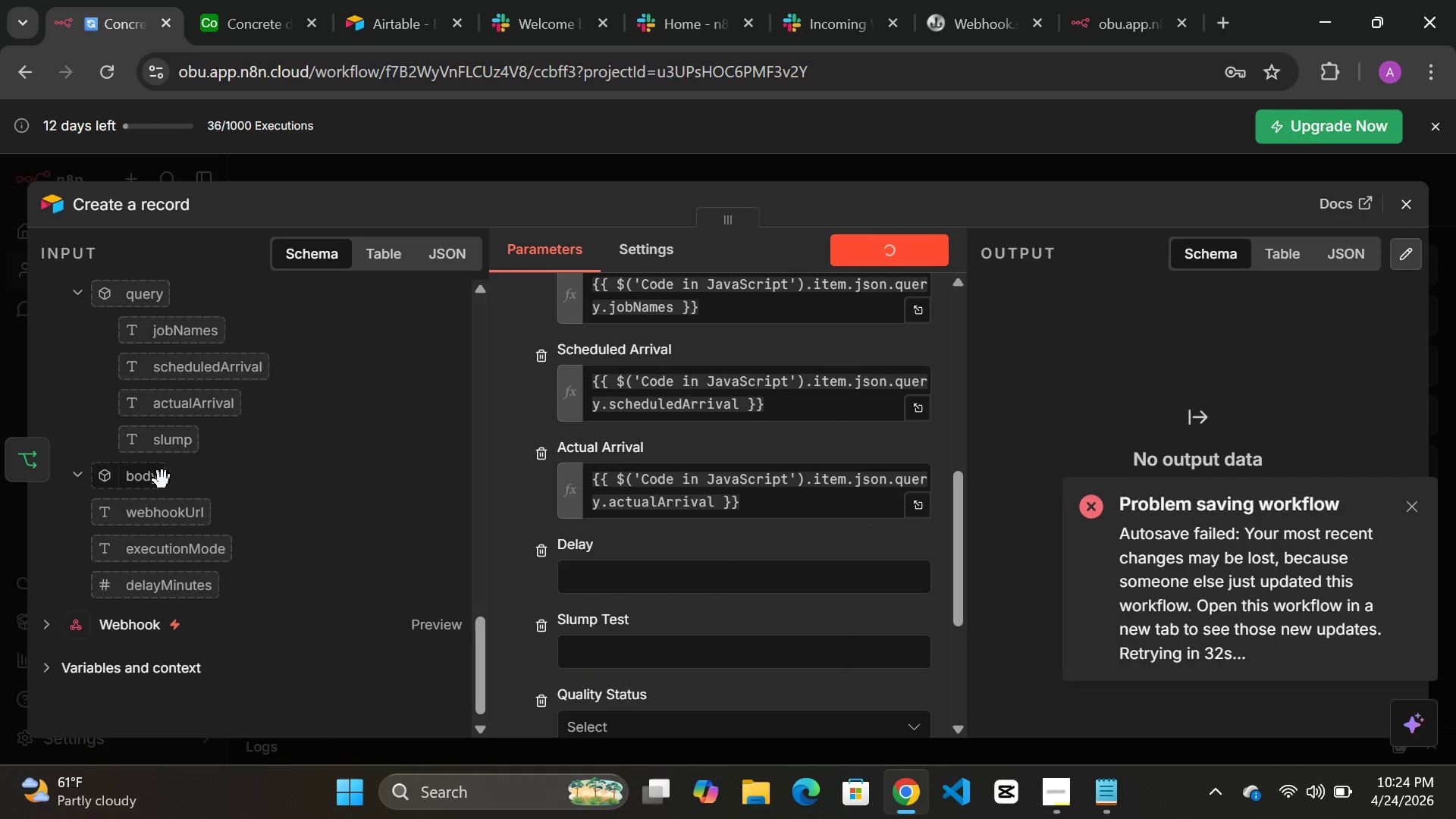 
wait(5.81)
 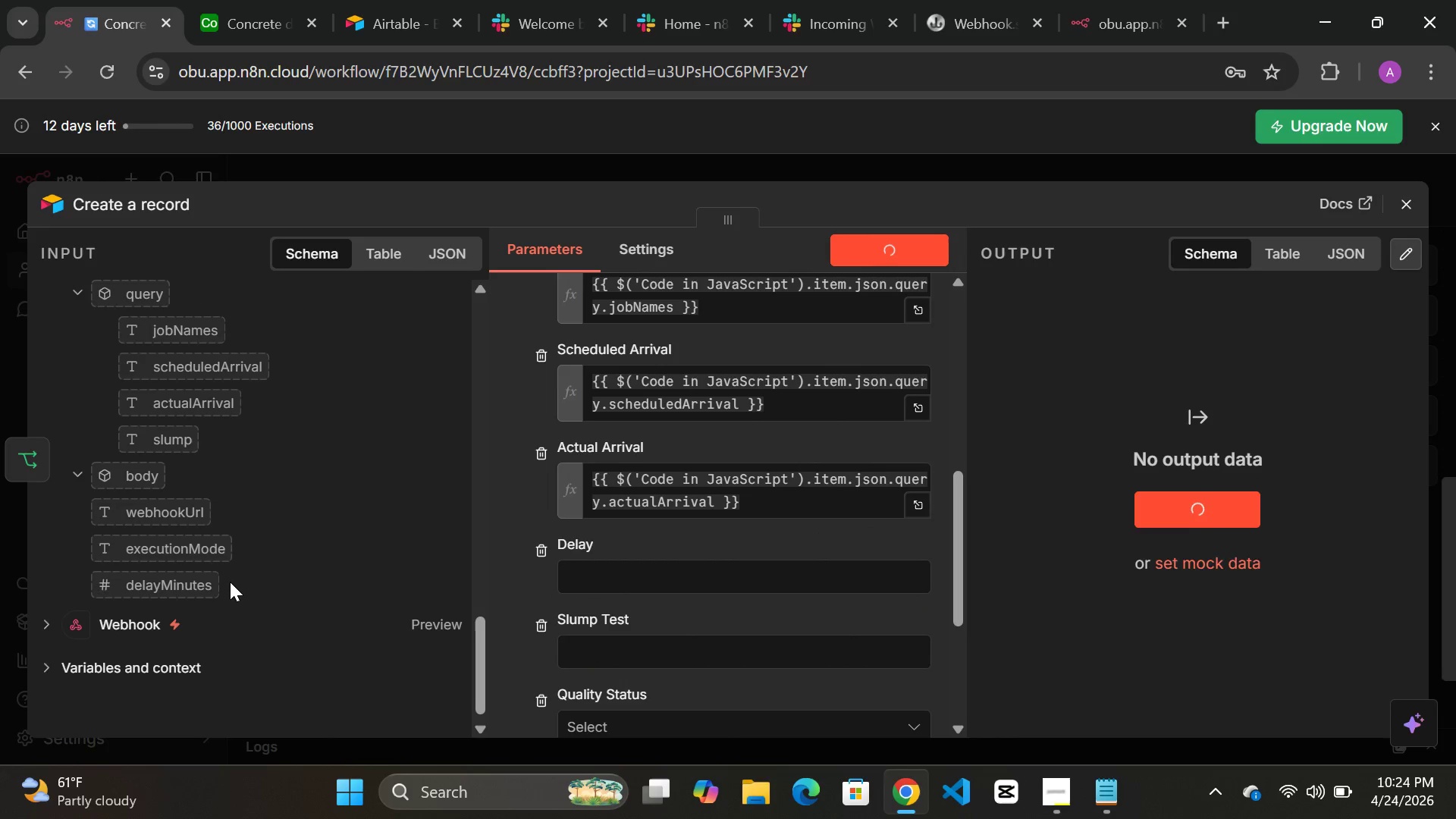 
left_click_drag(start_coordinate=[155, 592], to_coordinate=[642, 584])
 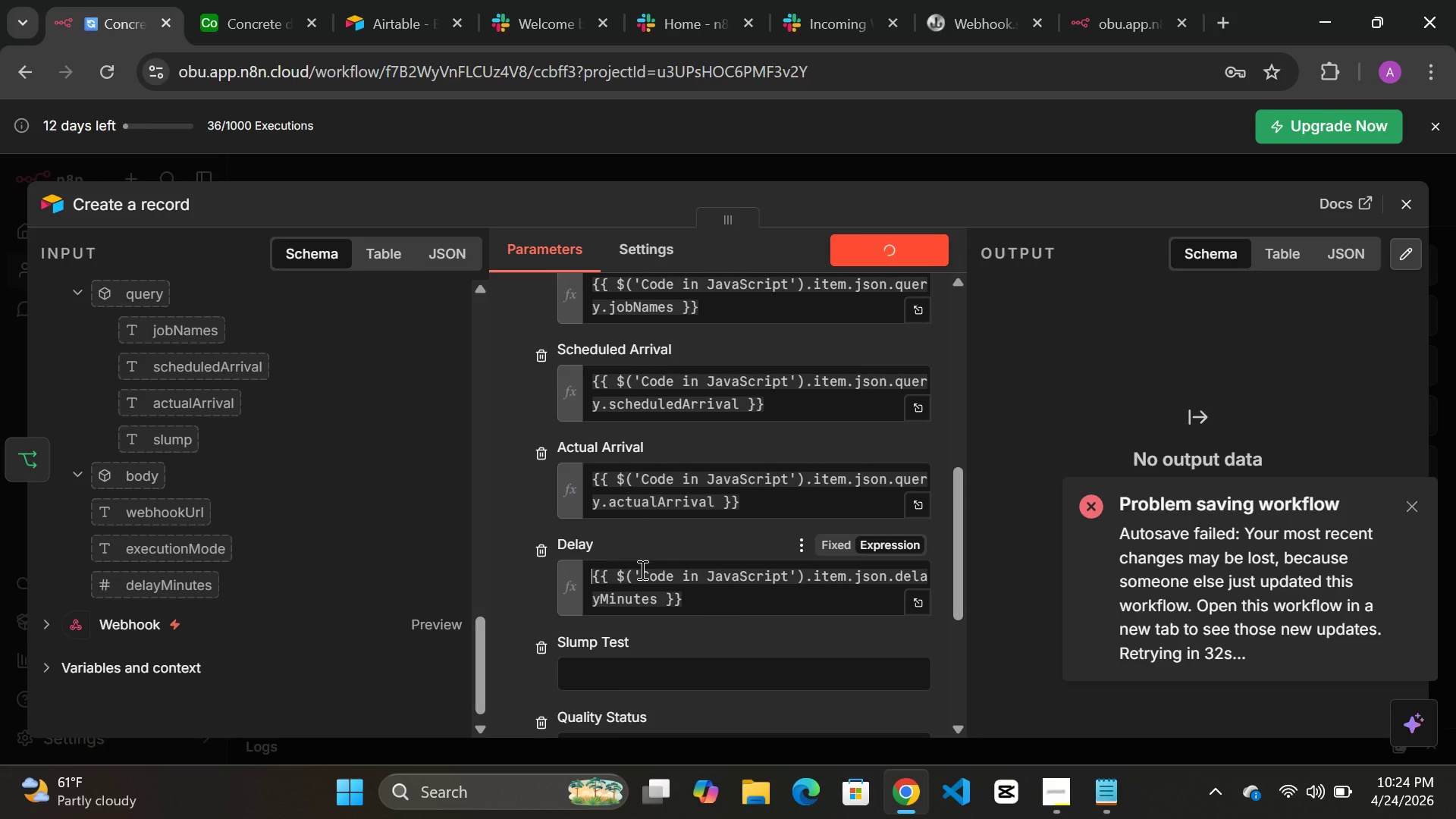 
scroll: coordinate [643, 570], scroll_direction: down, amount: 2.0
 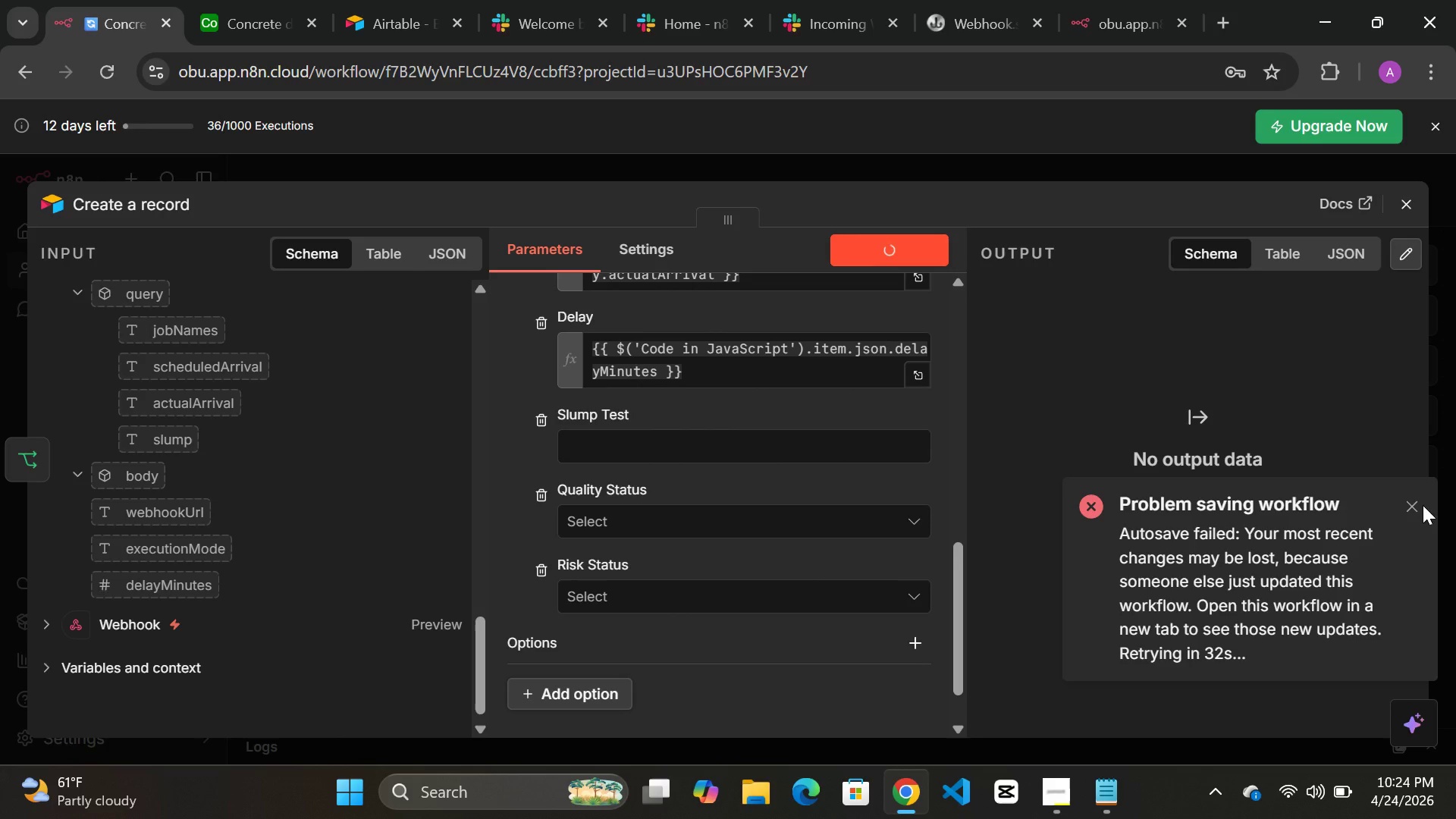 
left_click([1409, 507])
 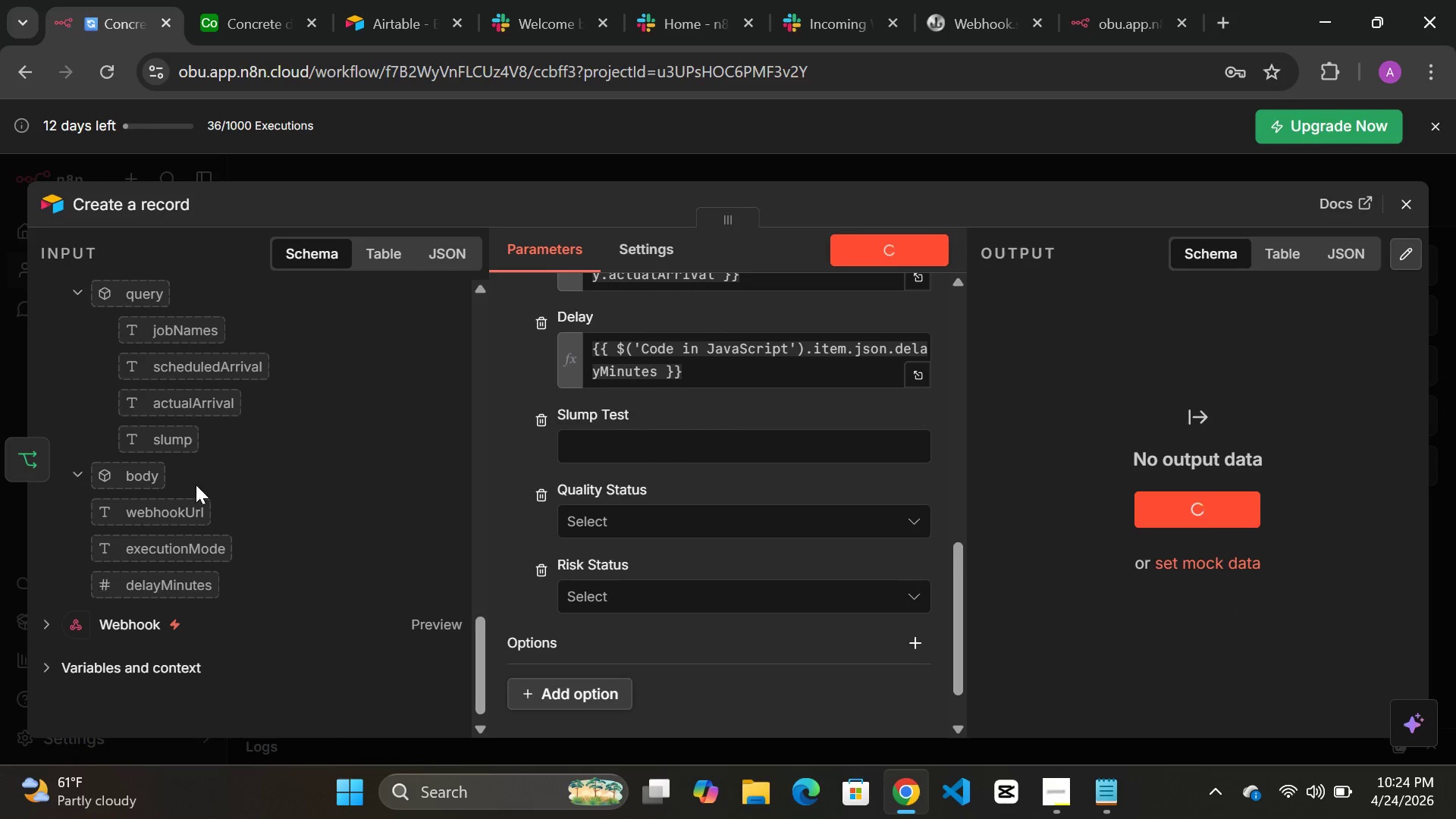 
left_click_drag(start_coordinate=[165, 441], to_coordinate=[619, 445])
 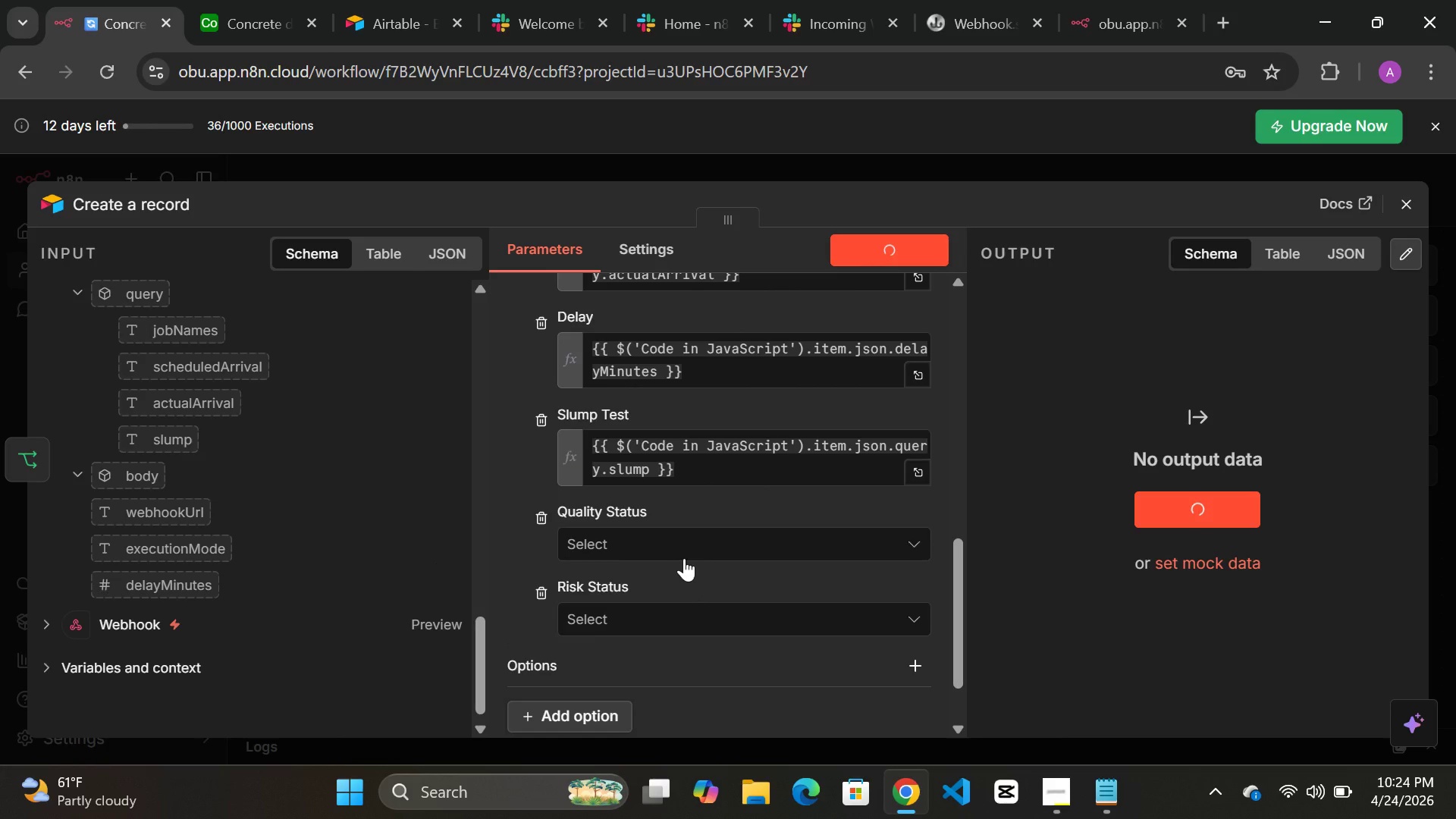 
wait(11.0)
 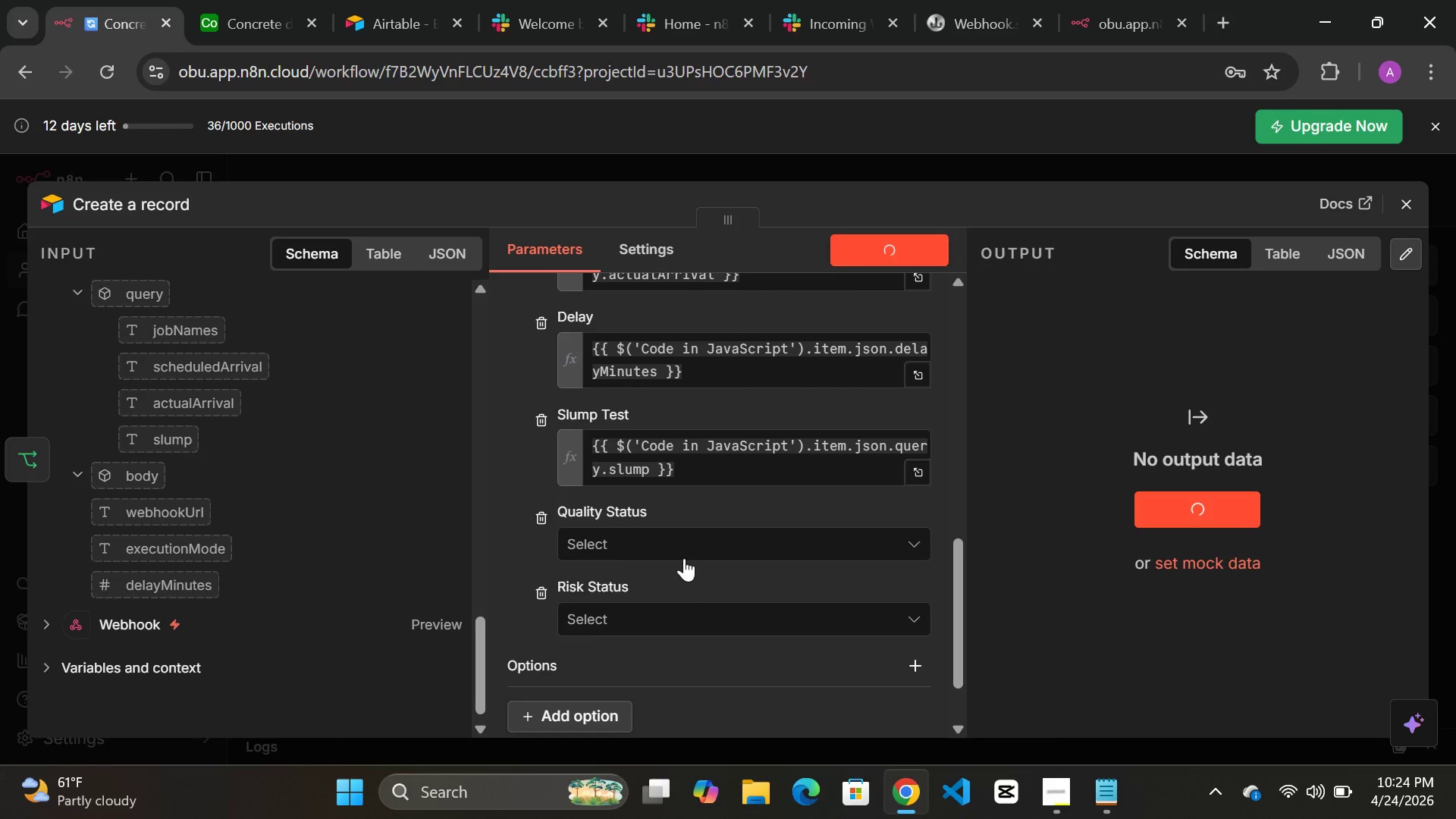 
left_click([696, 544])
 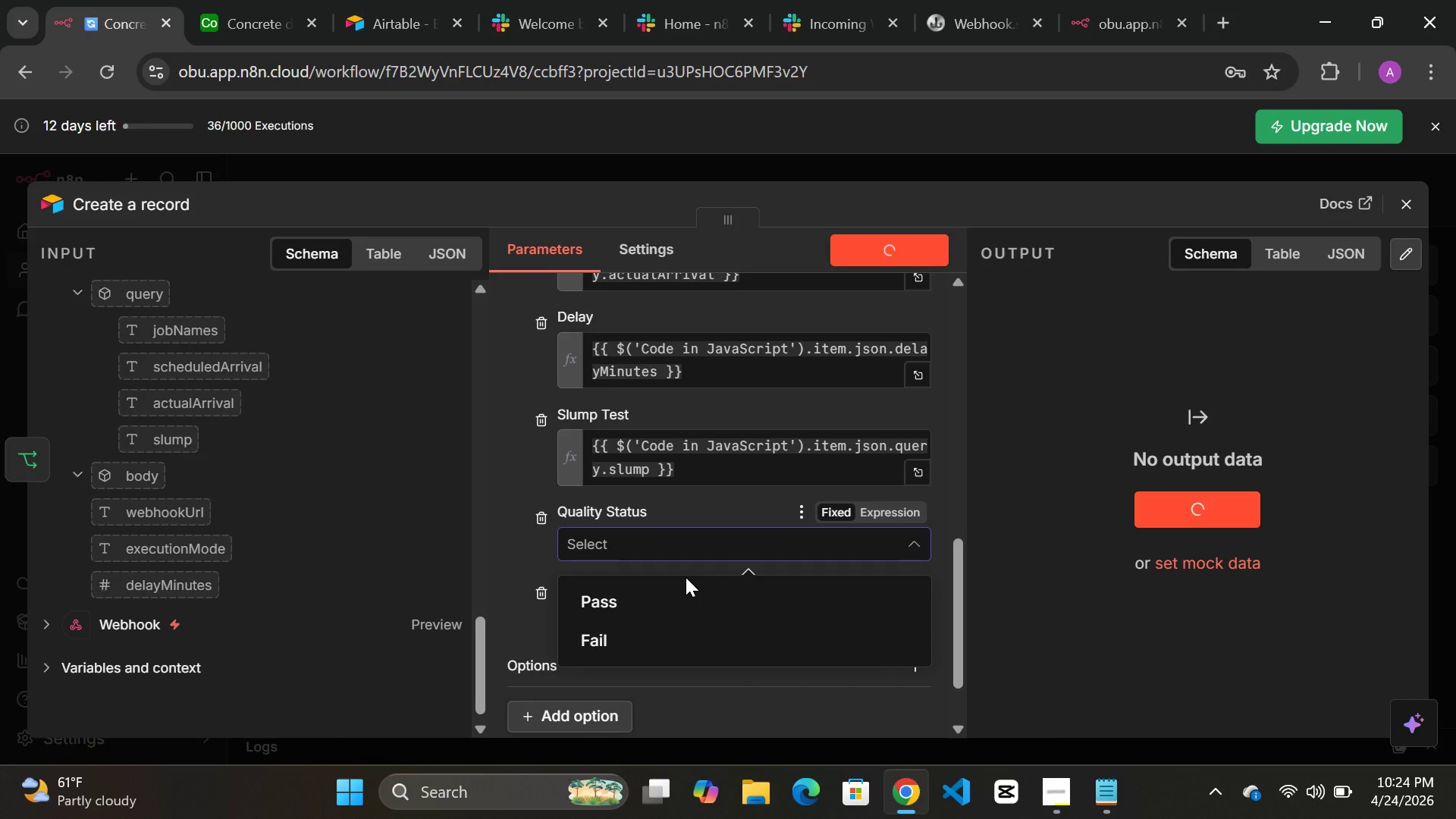 
wait(6.38)
 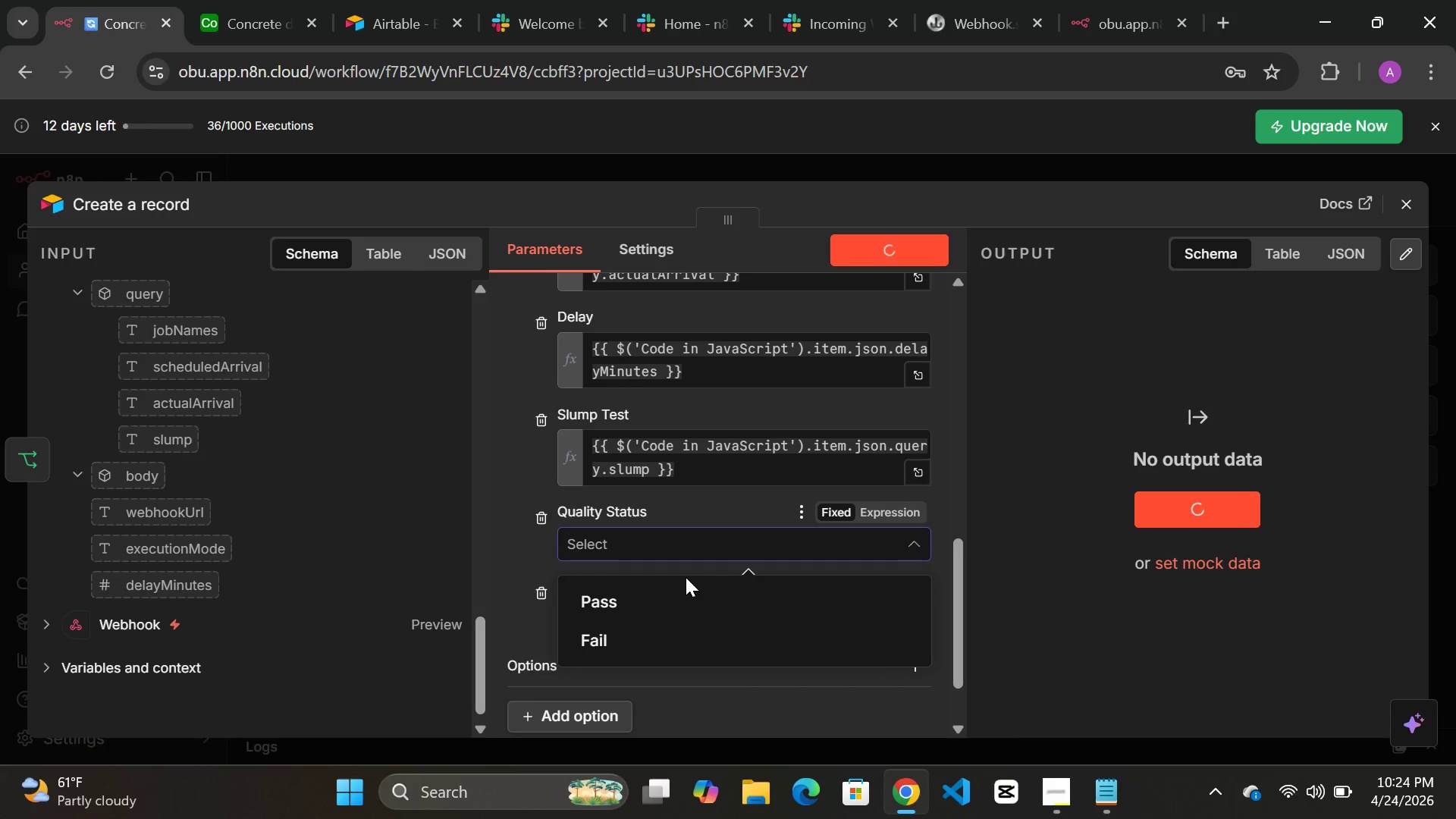 
left_click([633, 594])
 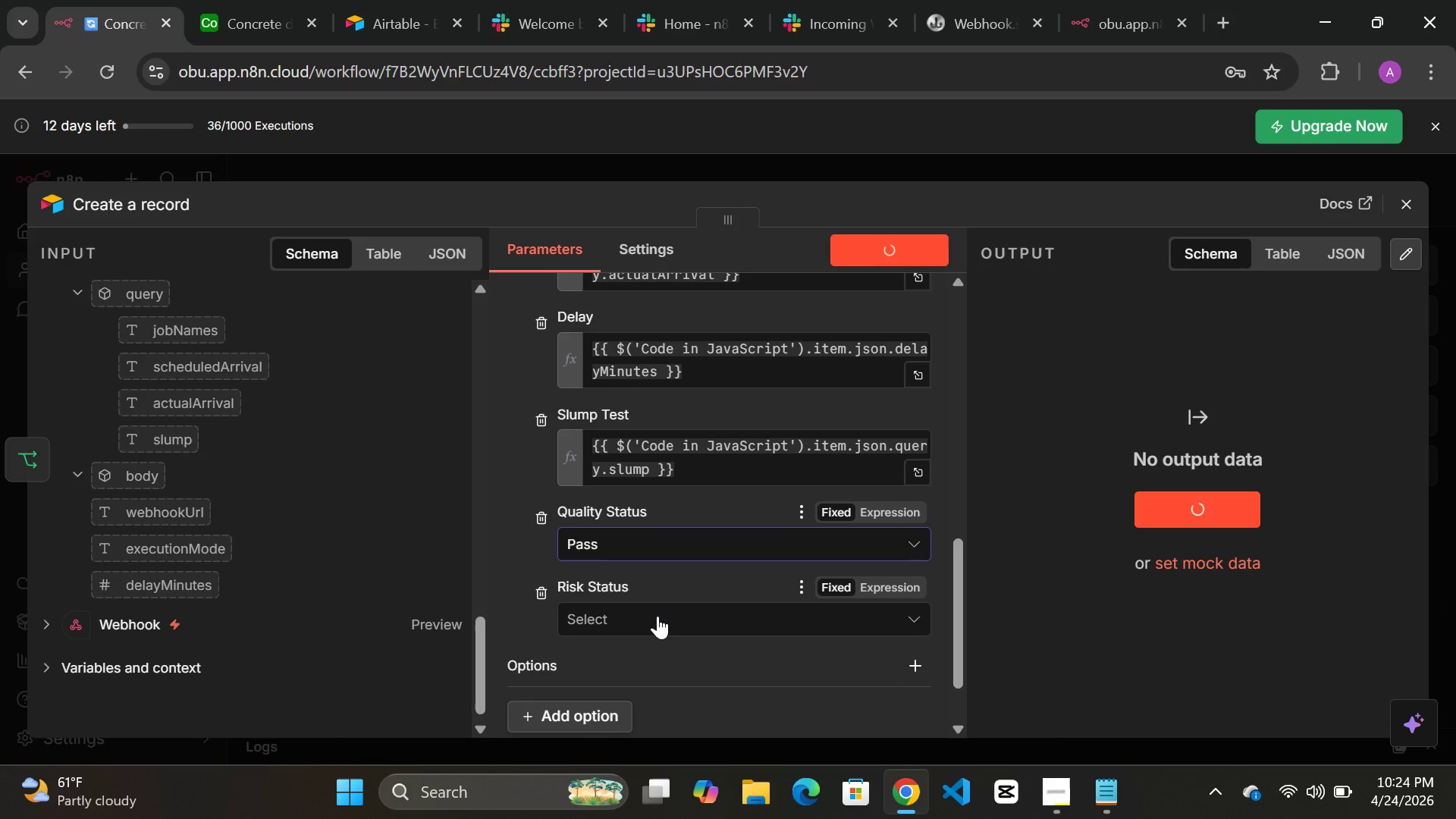 
left_click([657, 616])
 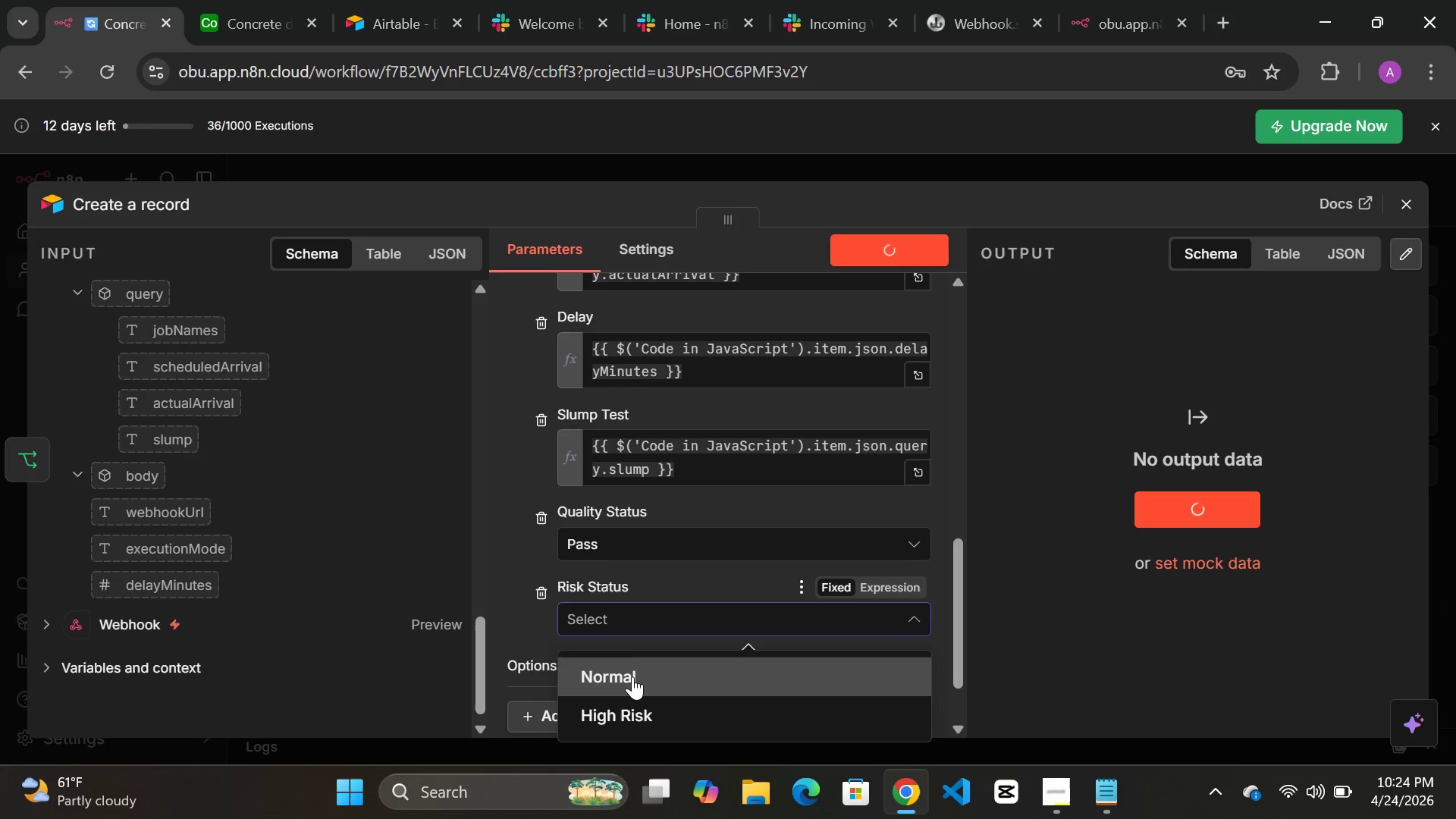 
left_click([629, 677])
 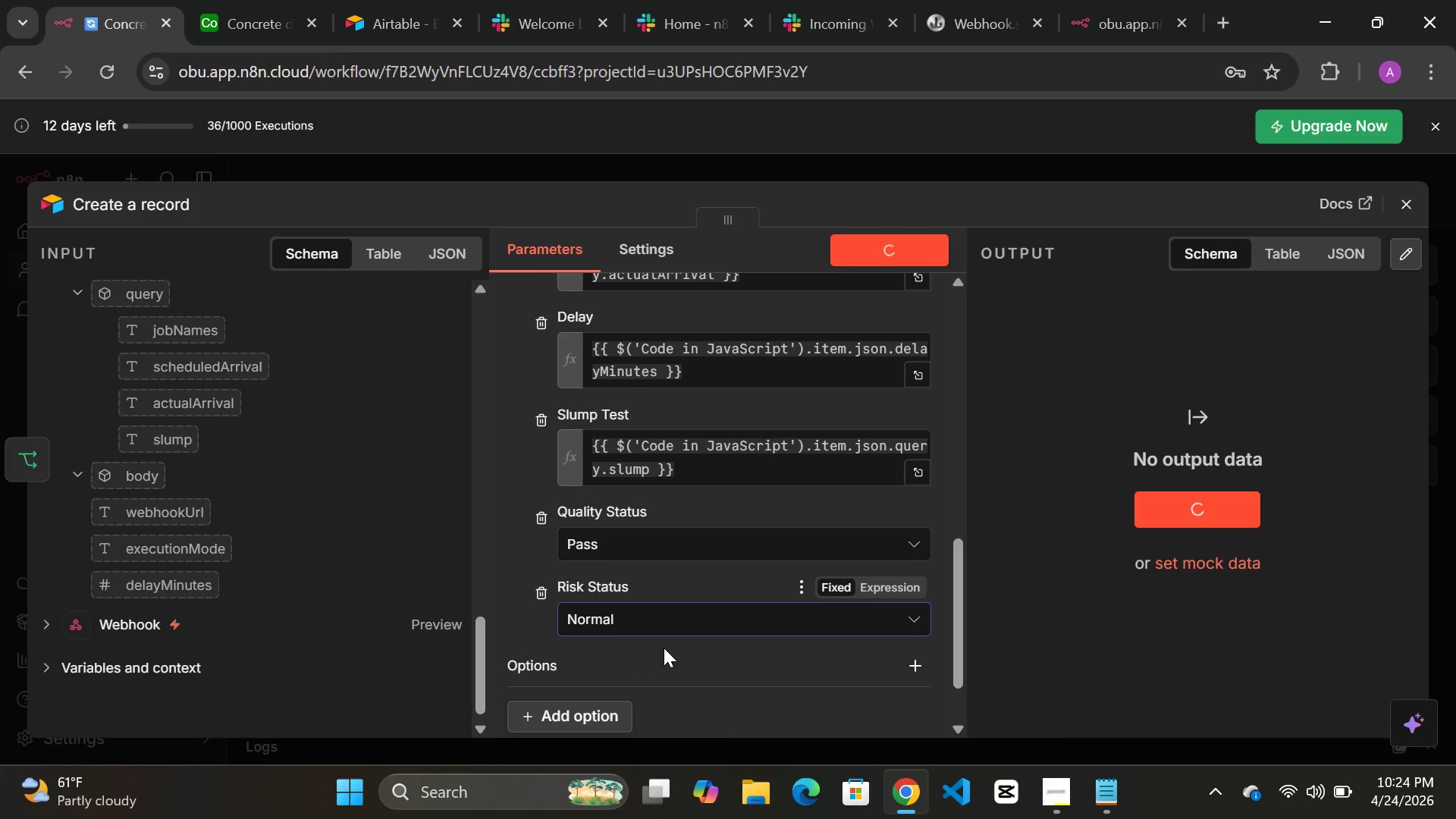 
scroll: coordinate [667, 645], scroll_direction: down, amount: 3.0
 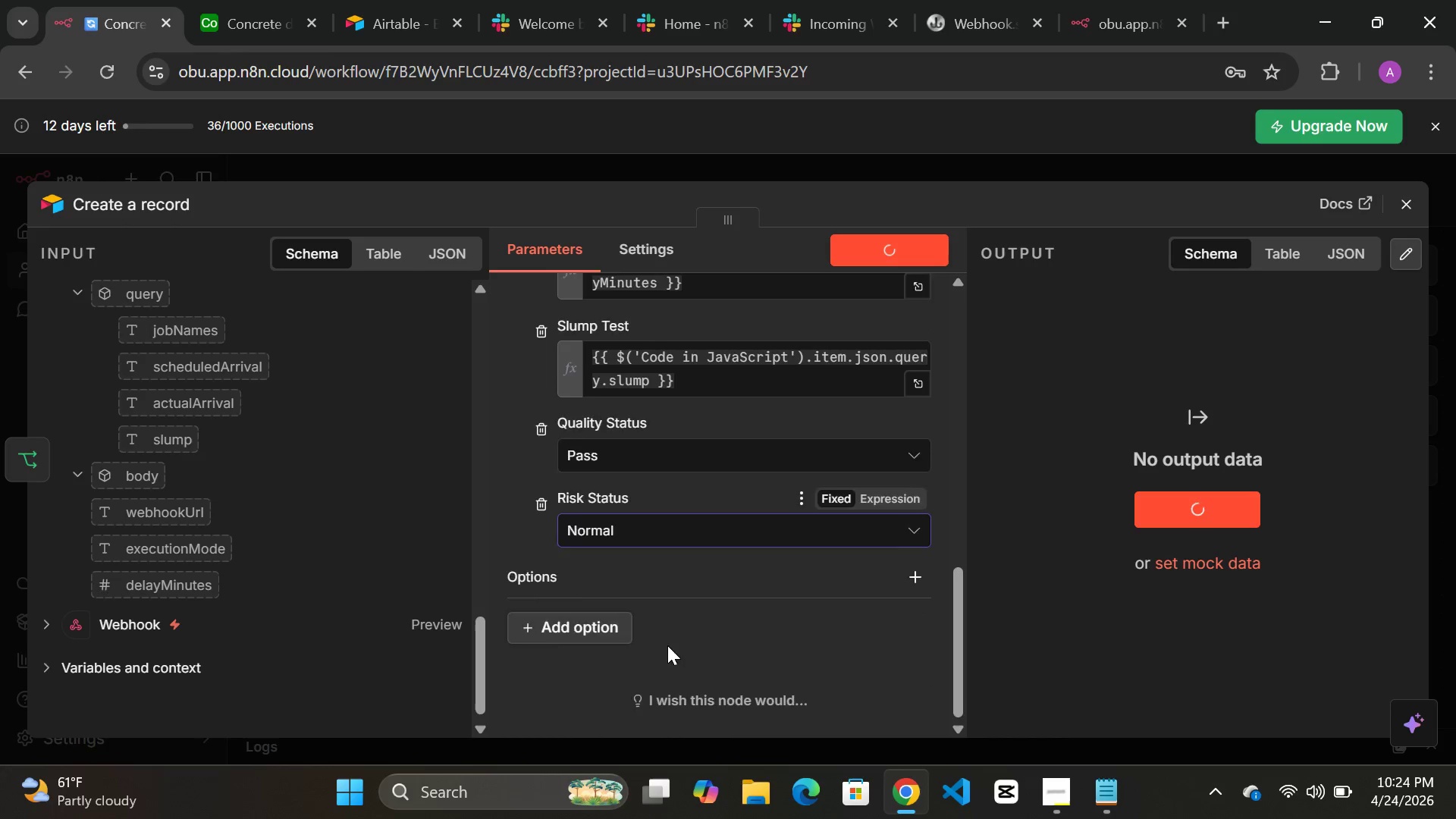 
scroll: coordinate [667, 645], scroll_direction: up, amount: 16.0
 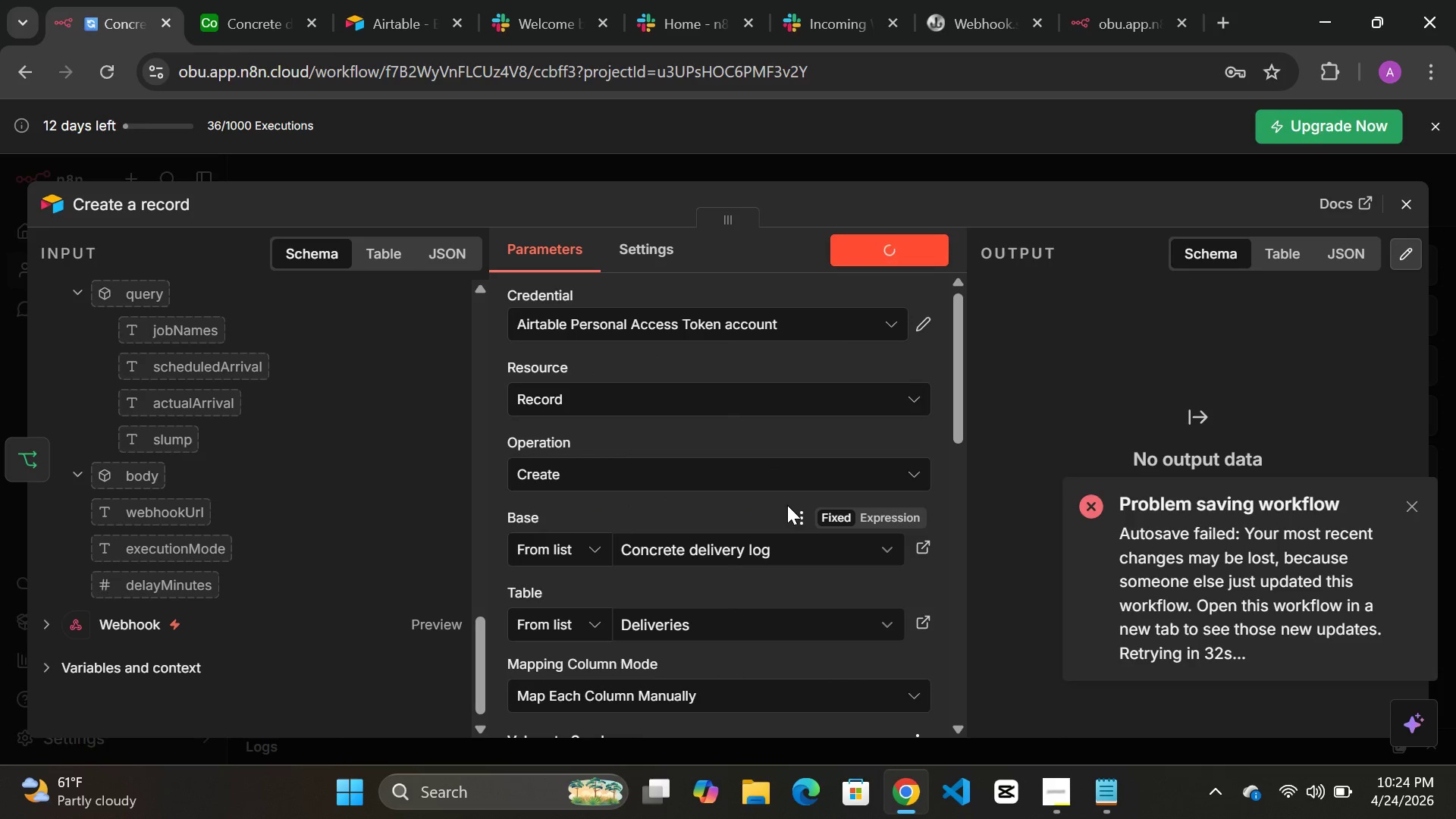 
wait(7.74)
 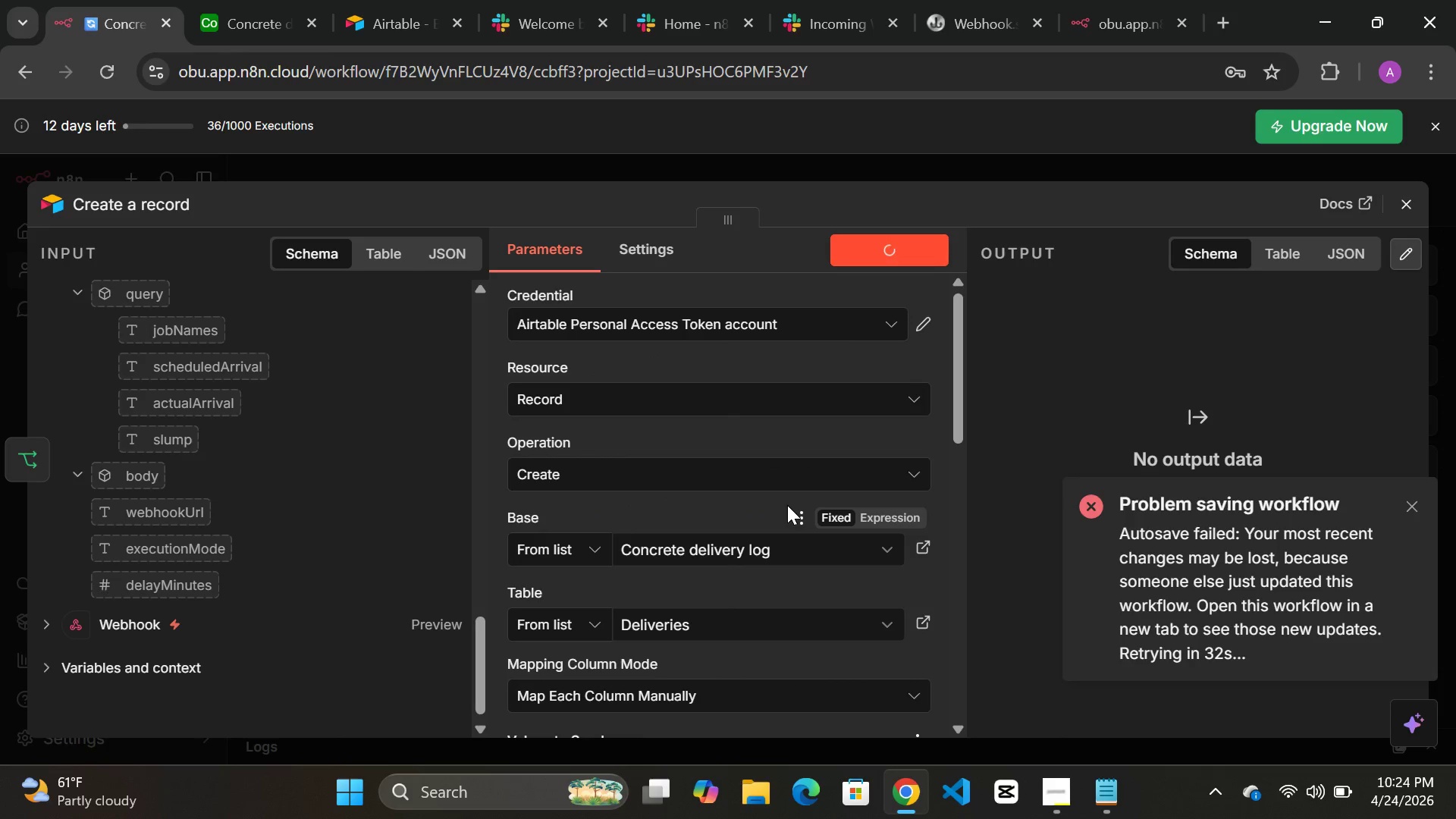 
left_click([1410, 505])
 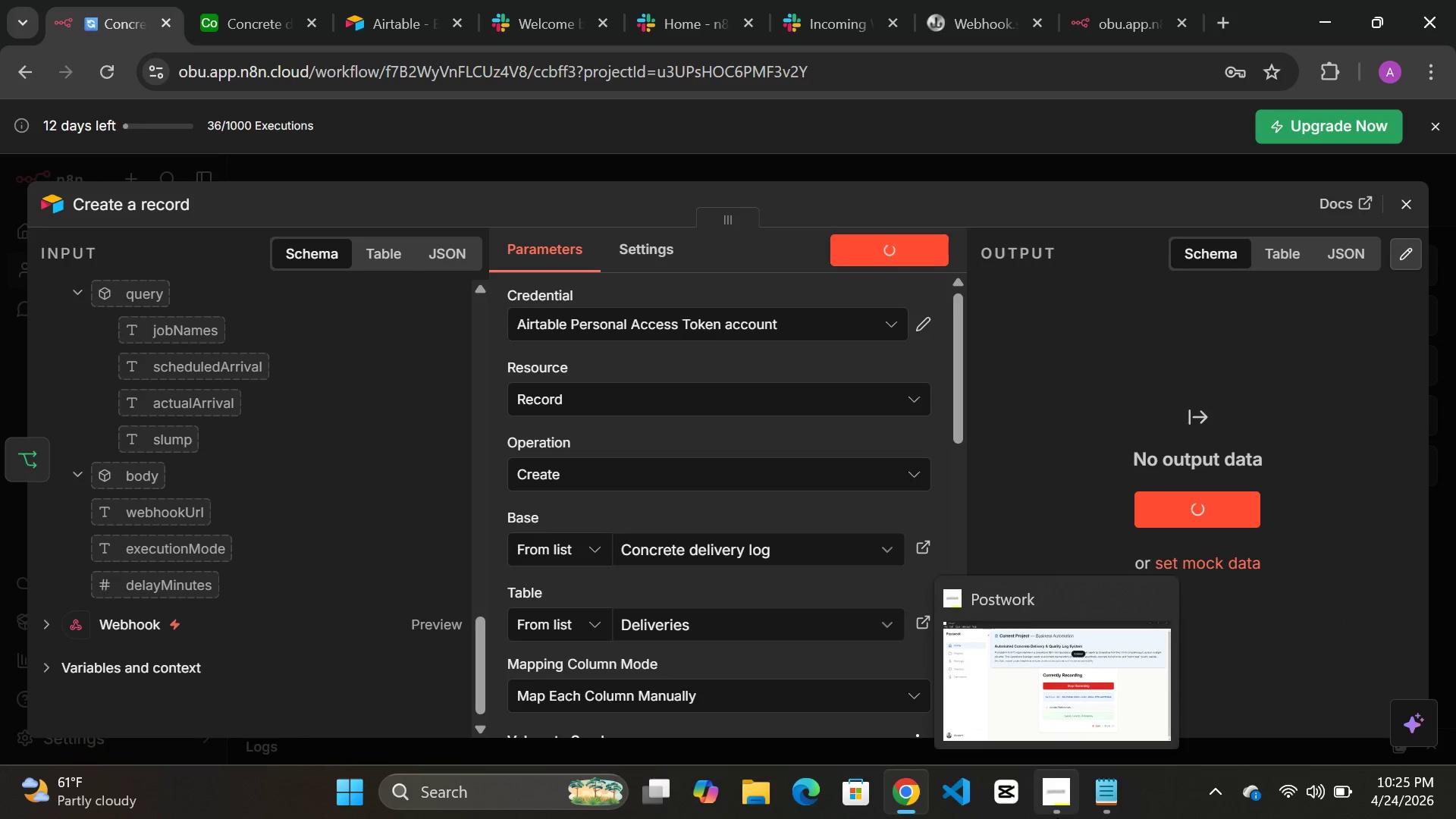 
left_click([1055, 794])